 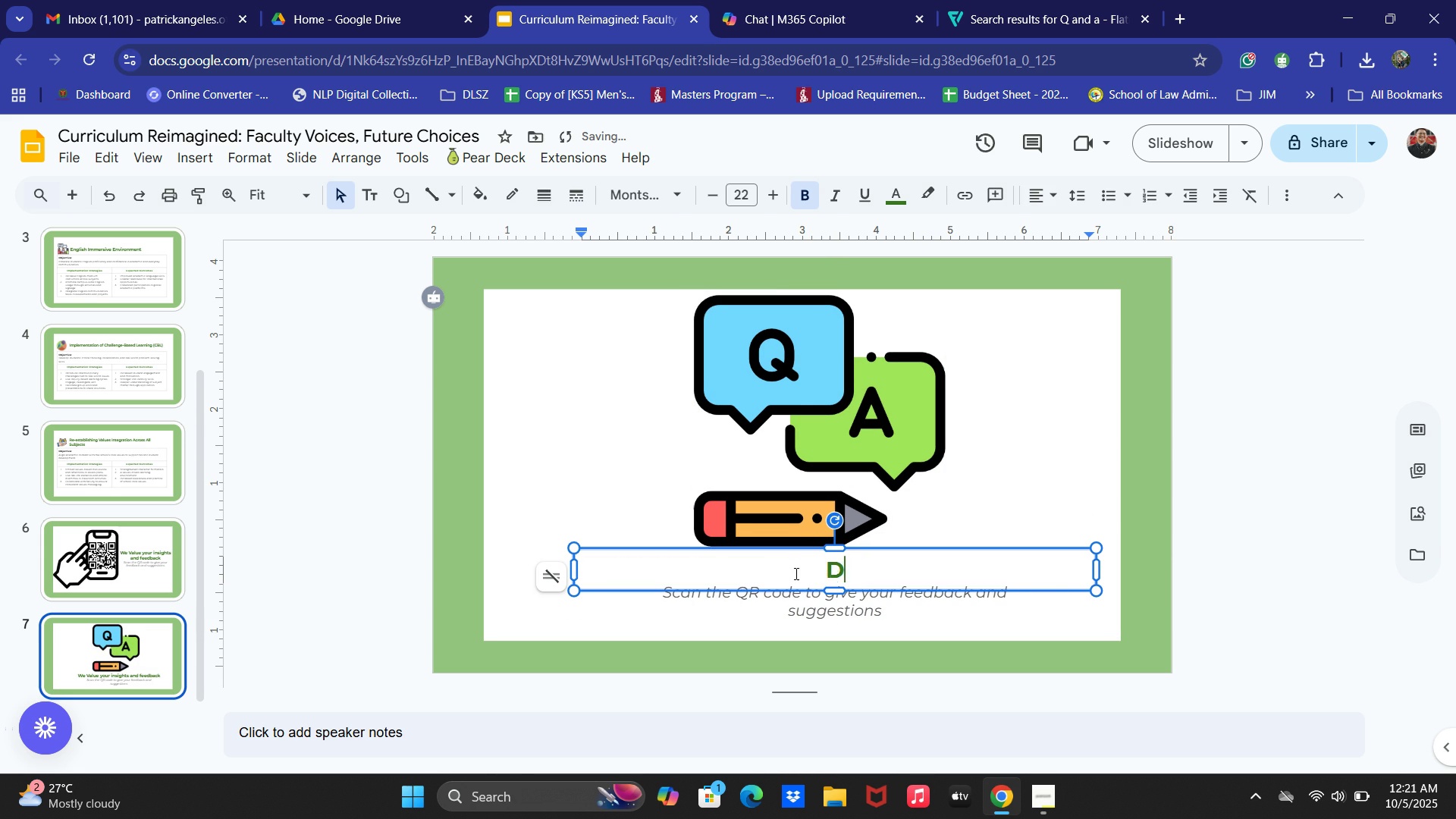 
type(Do you have aby)
key(Backspace)
key(Backspace)
type(ny questions about the presentation)
 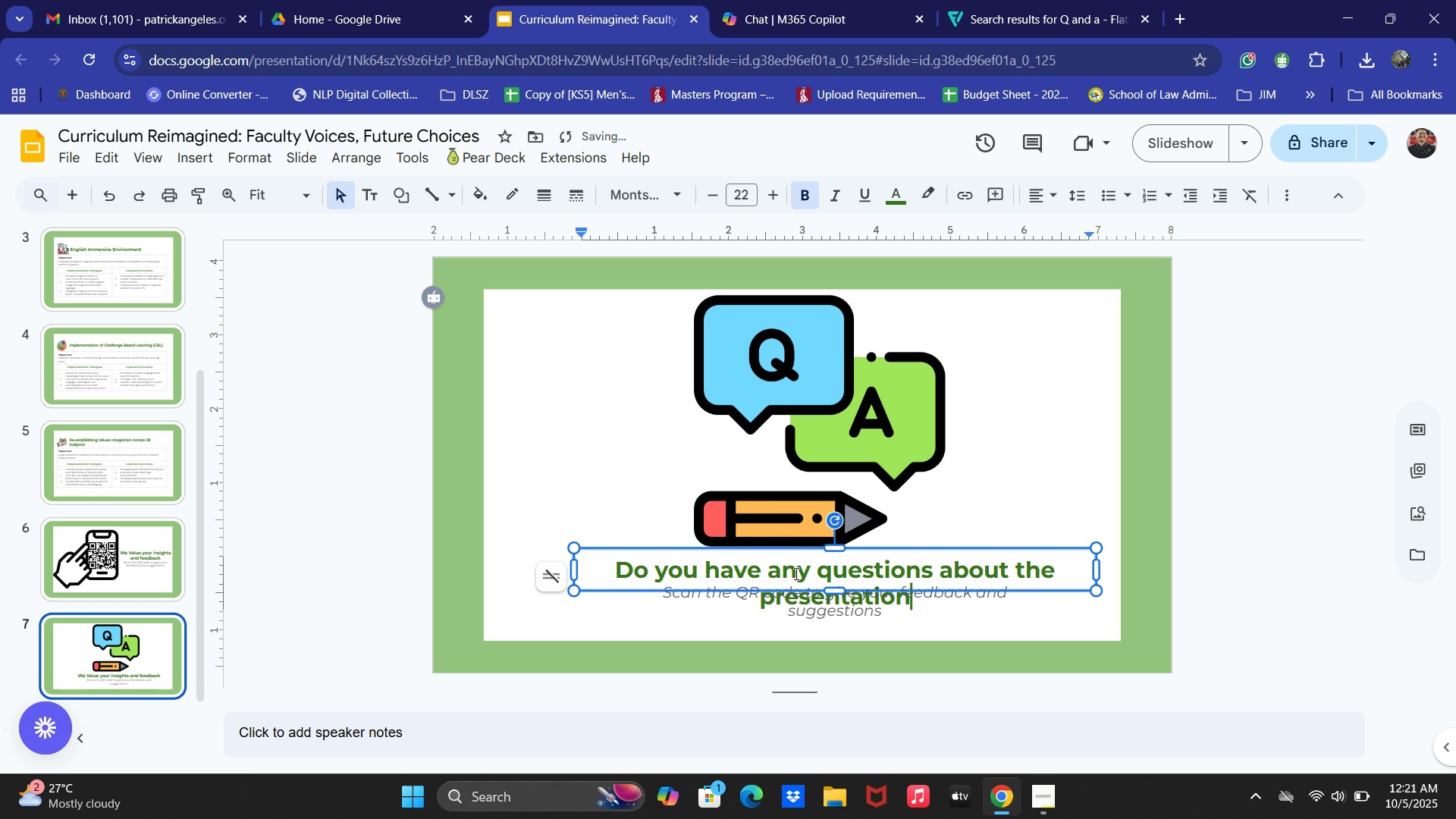 
key(Control+ControlLeft)
 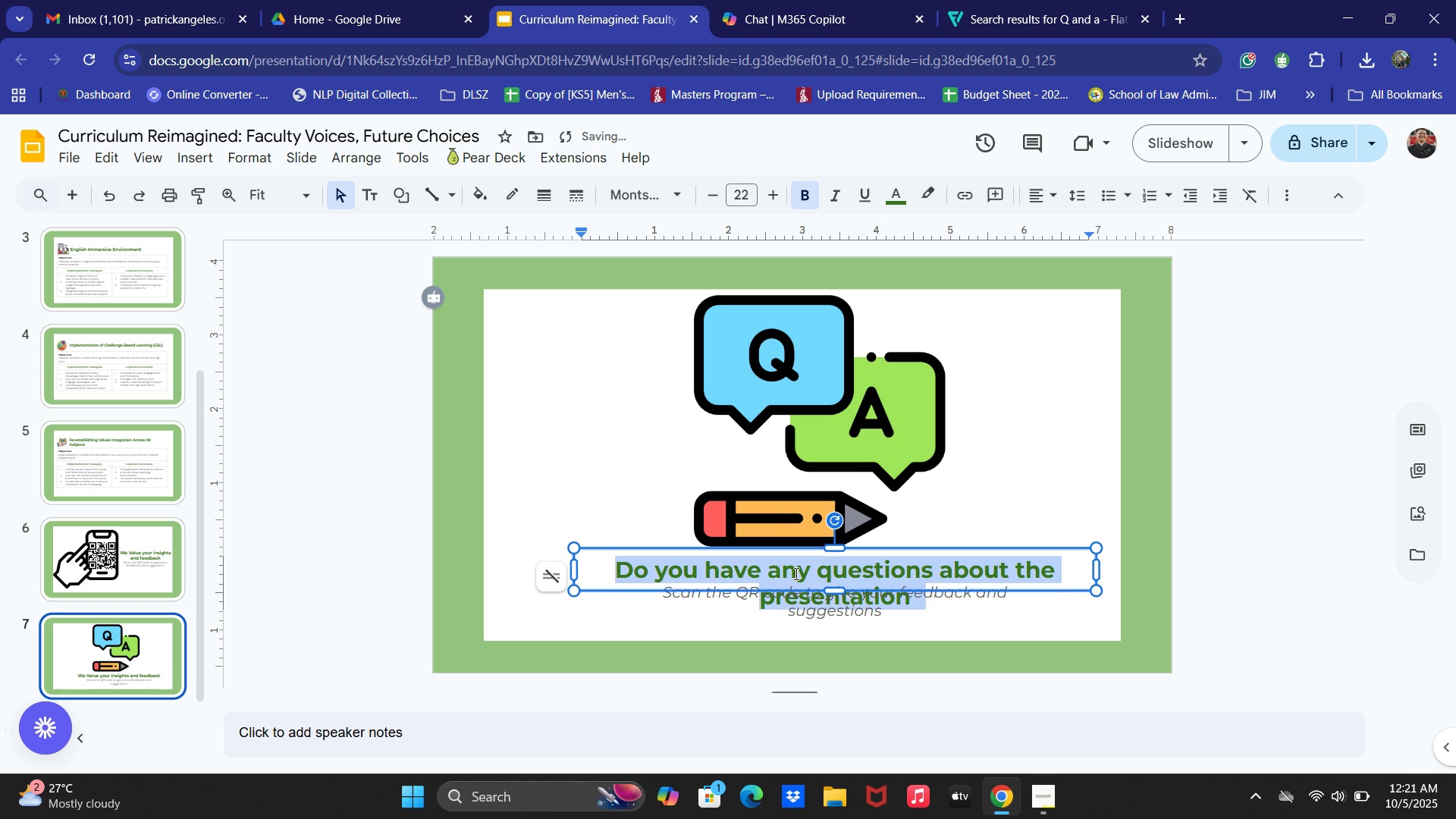 
key(Control+A)
 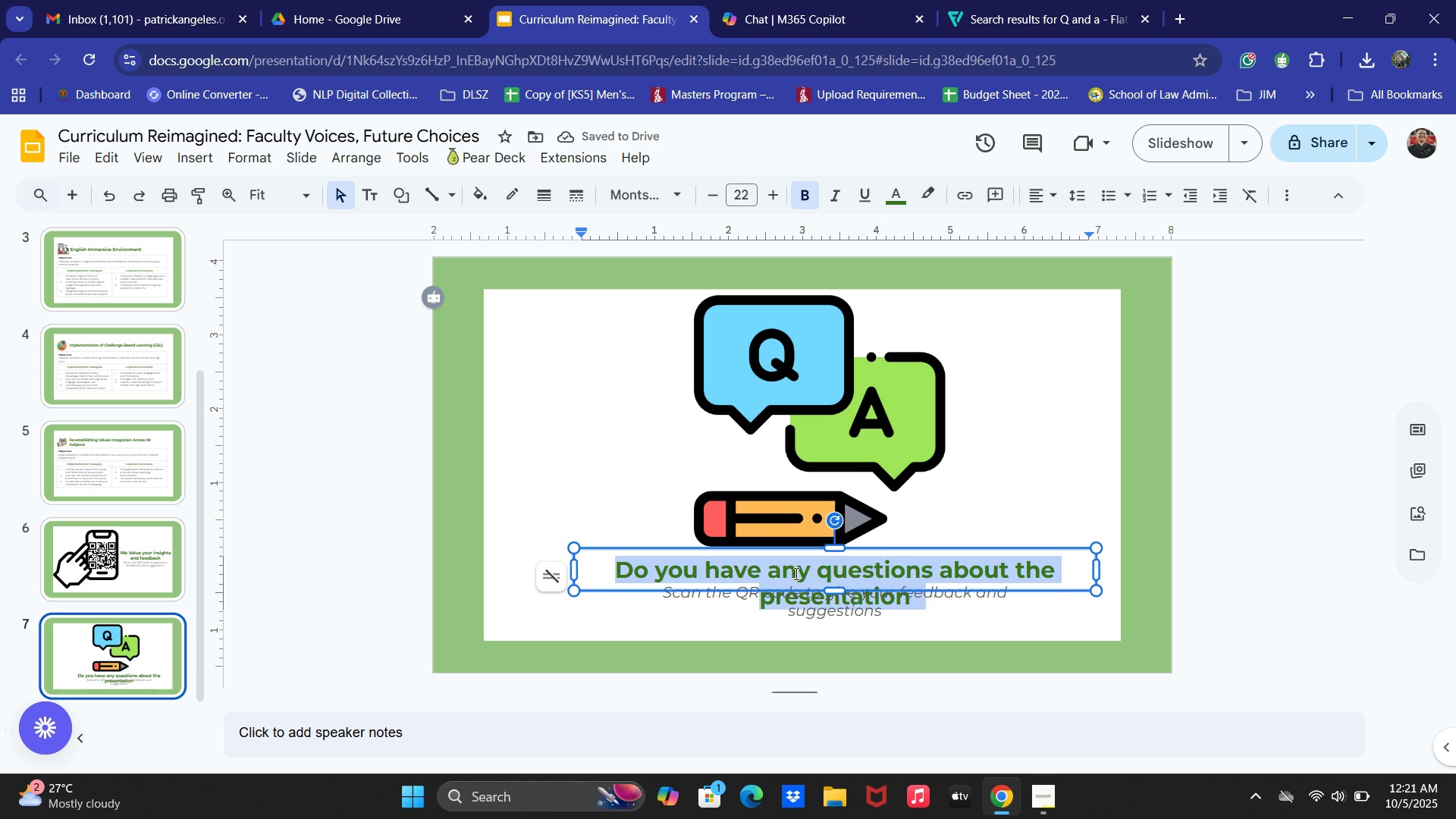 
key(ArrowRight)
 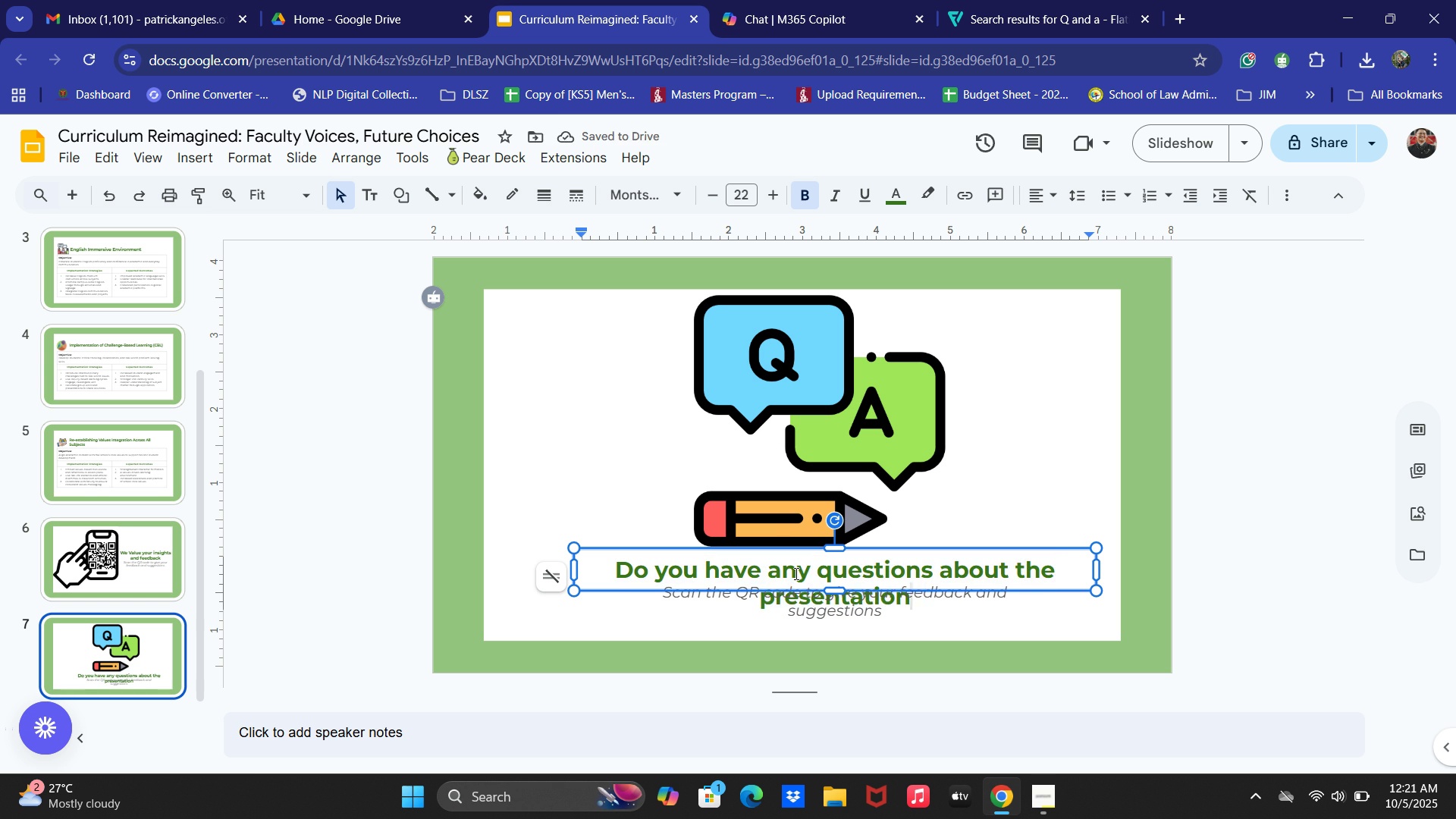 
key(Shift+ShiftRight)
 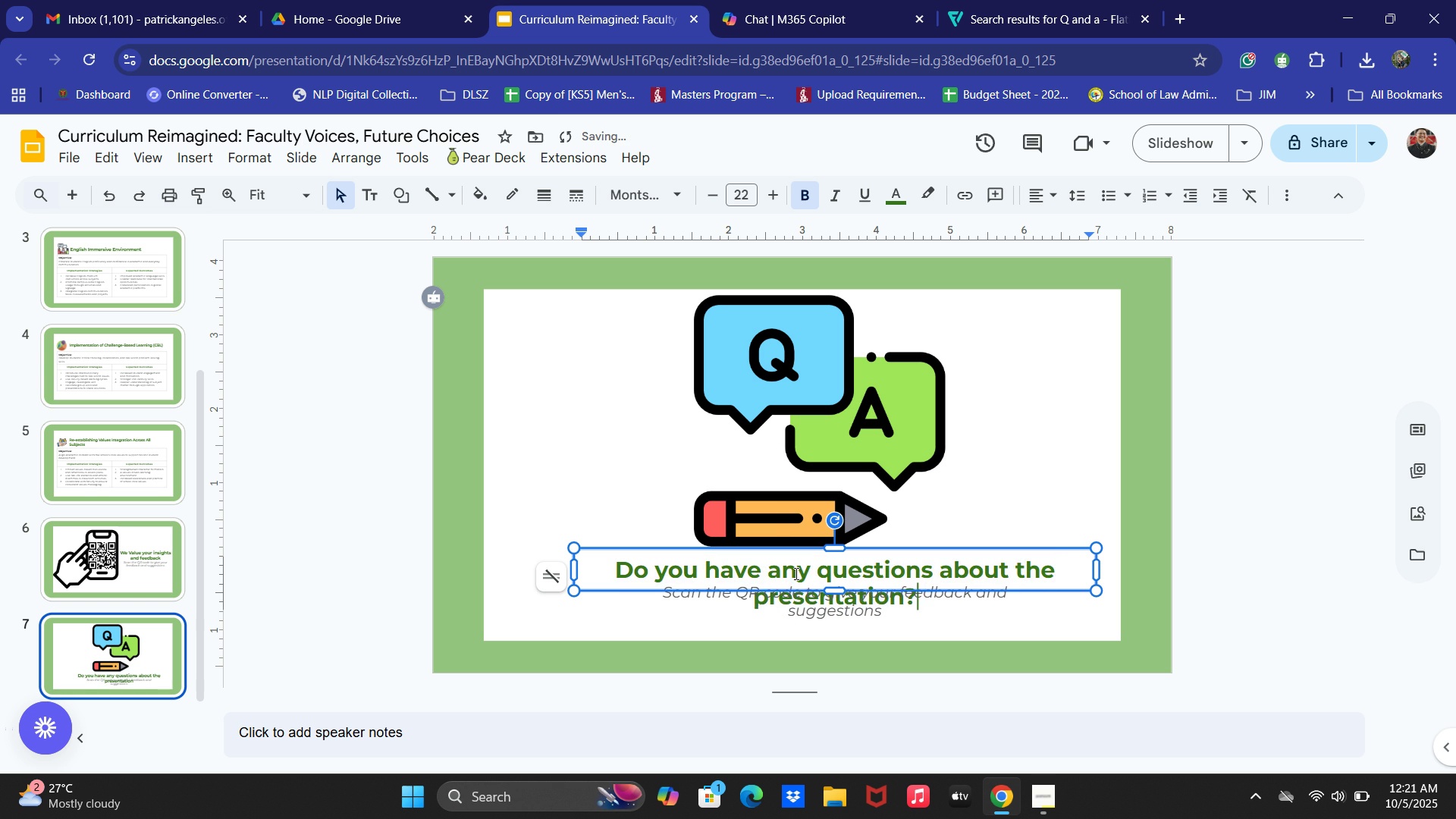 
key(Shift+Slash)
 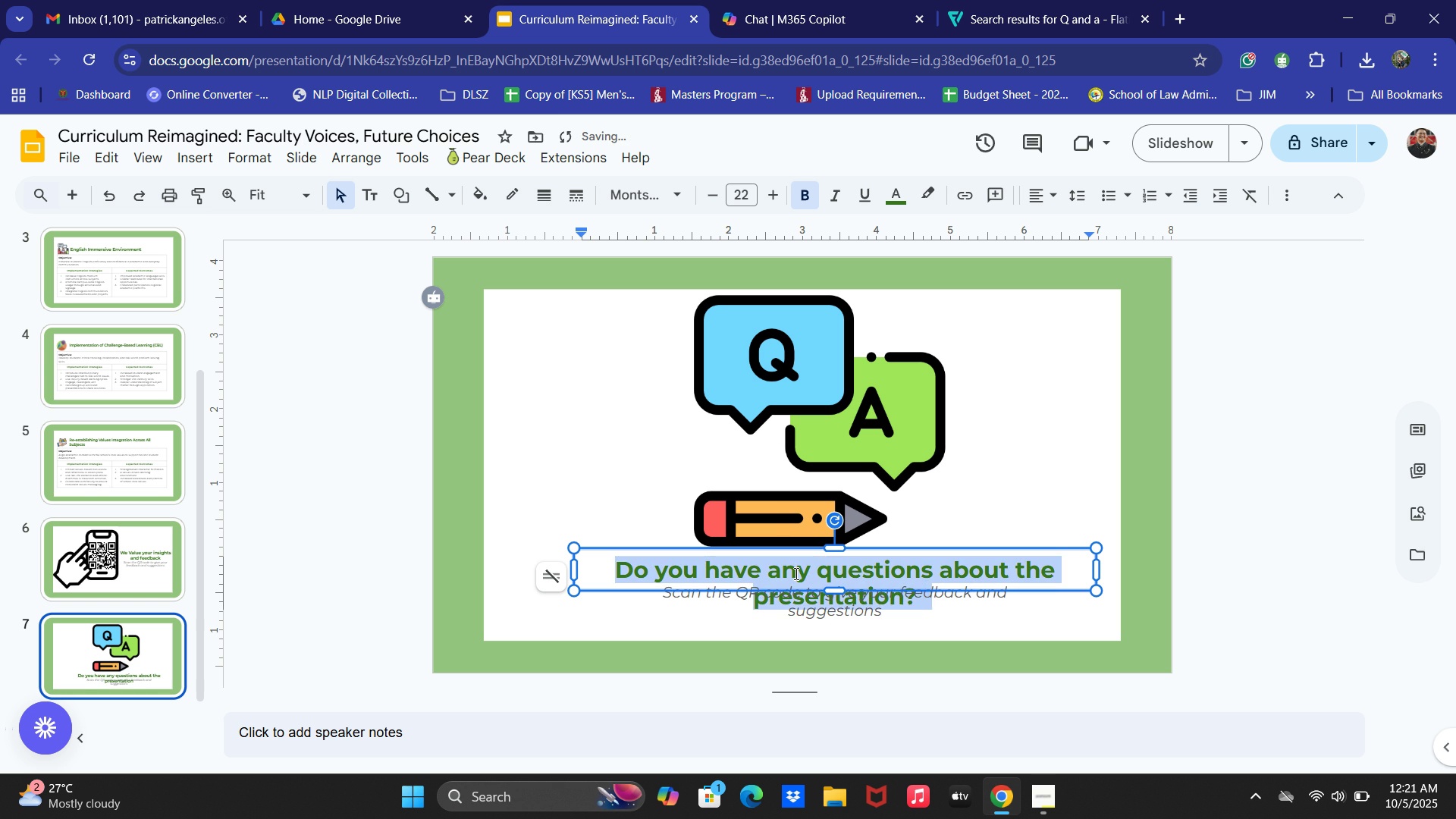 
key(Control+ControlLeft)
 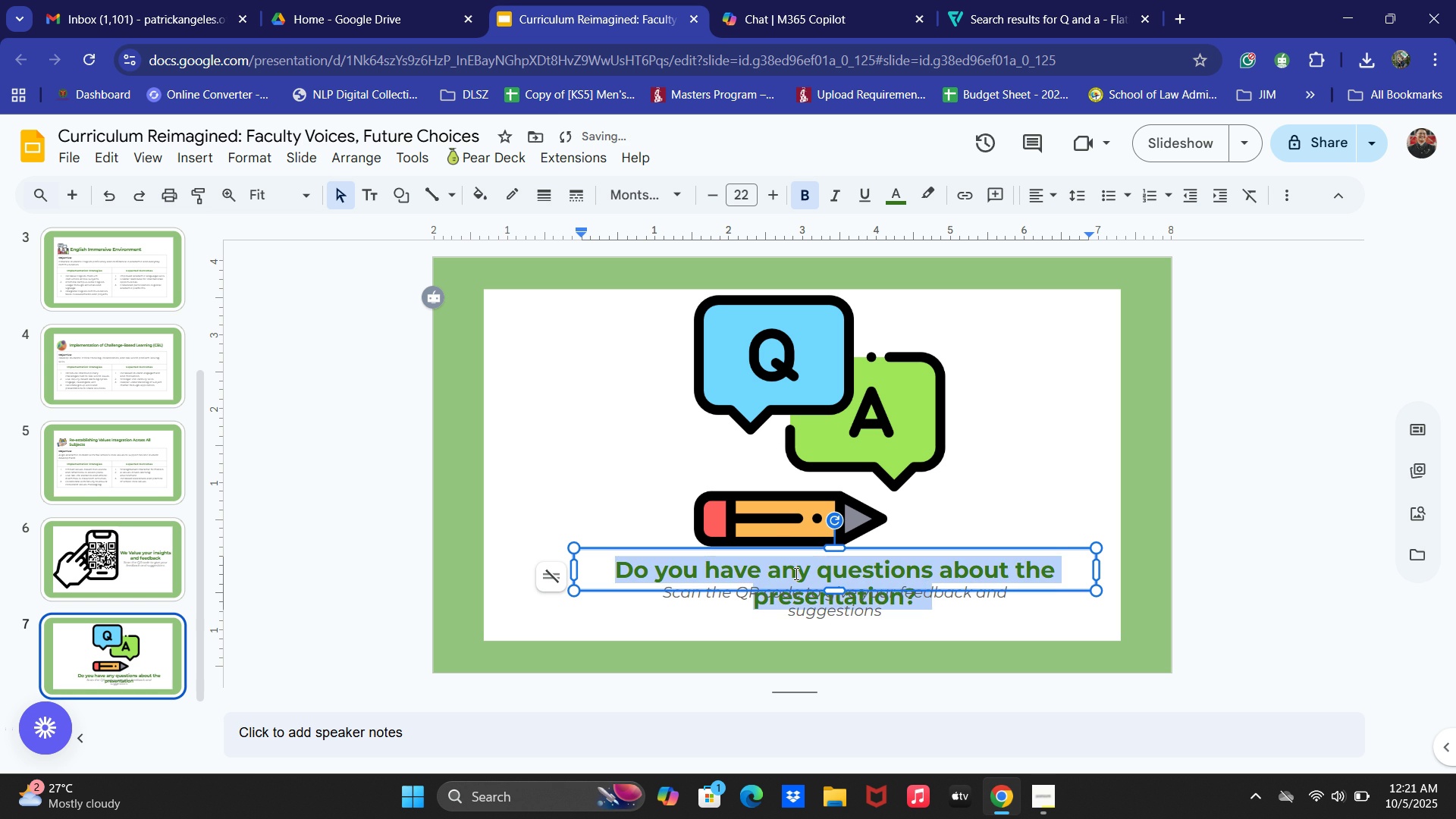 
key(Control+A)
 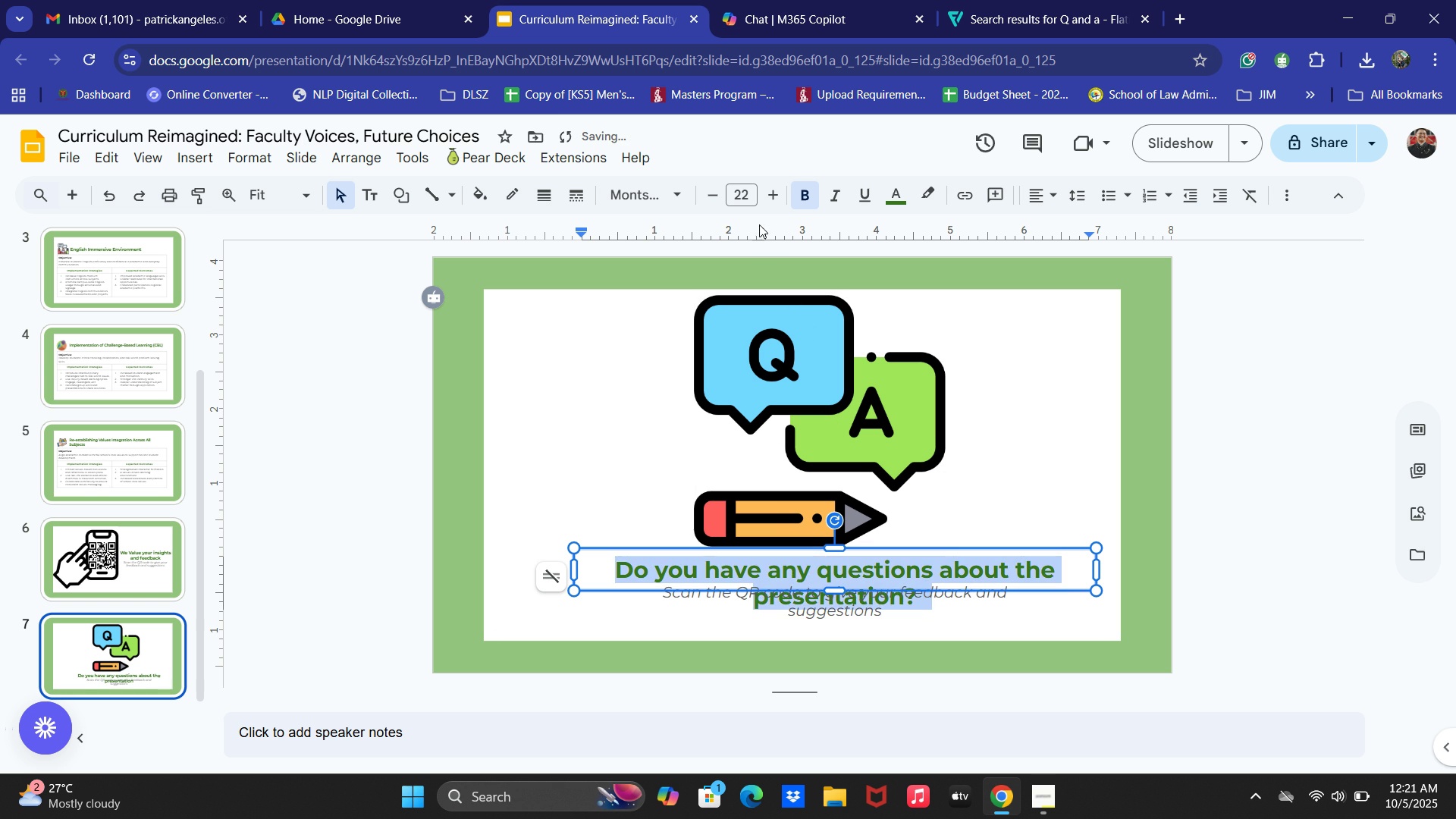 
left_click([726, 165])
 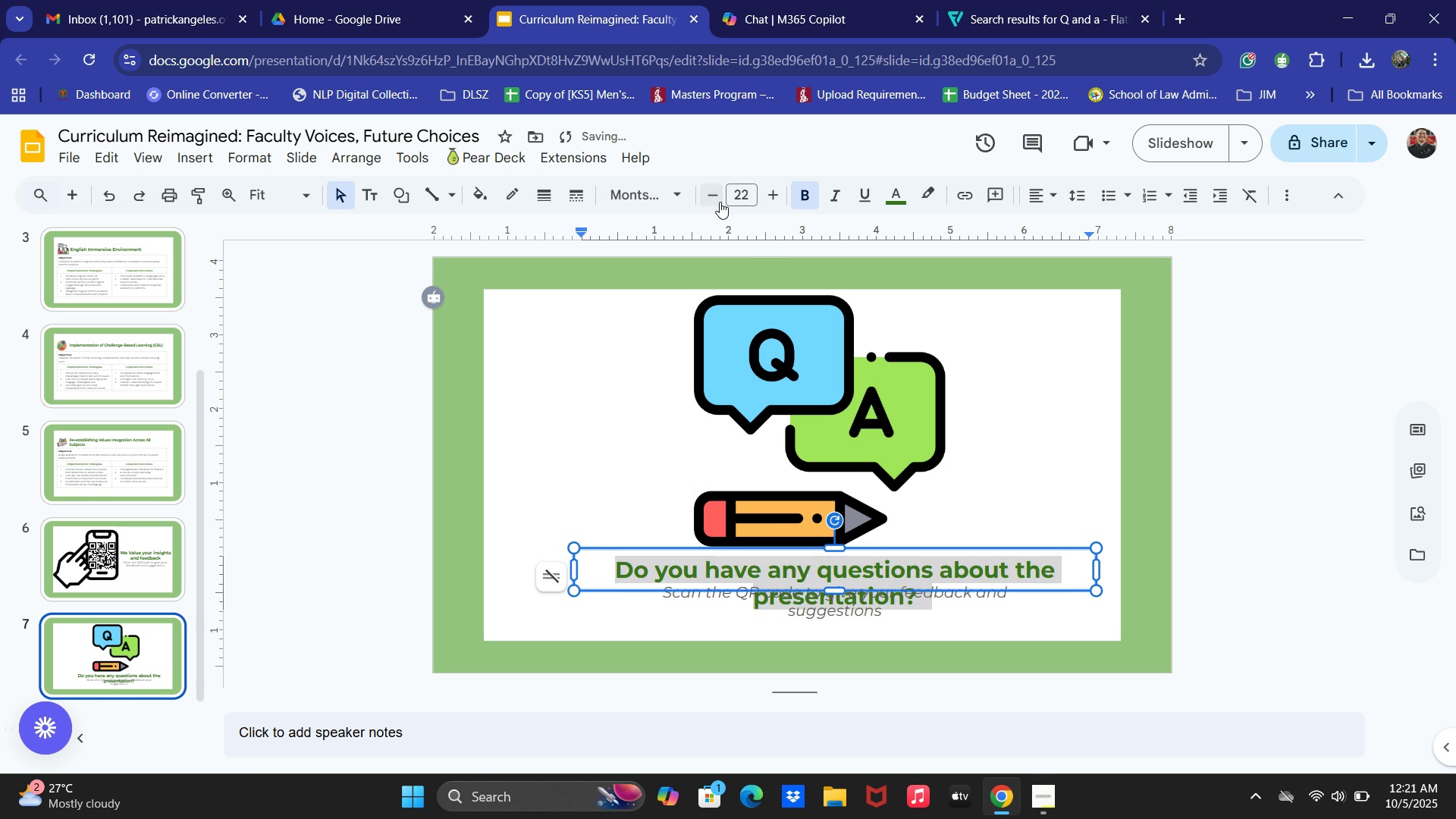 
double_click([720, 202])
 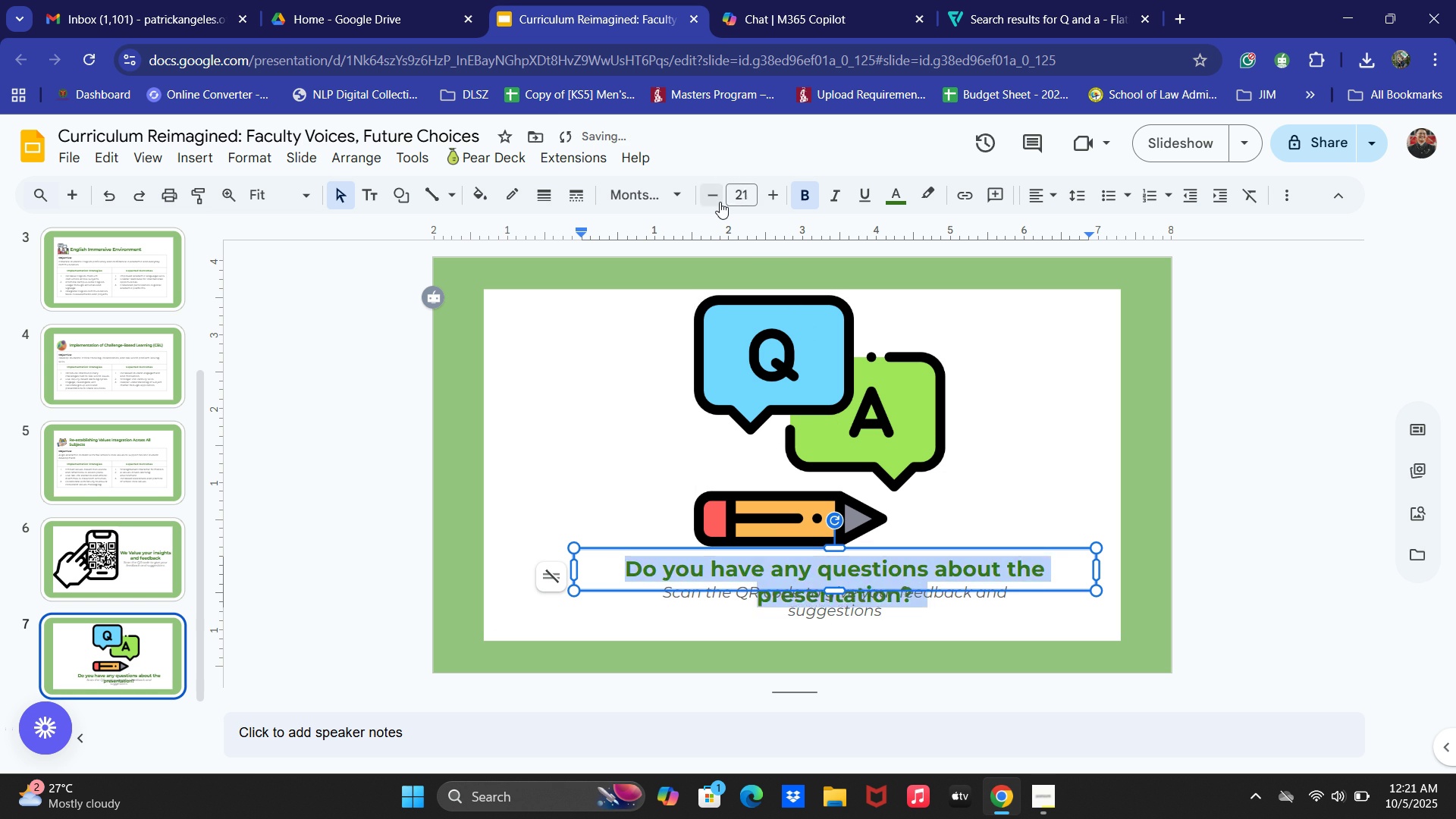 
triple_click([720, 202])
 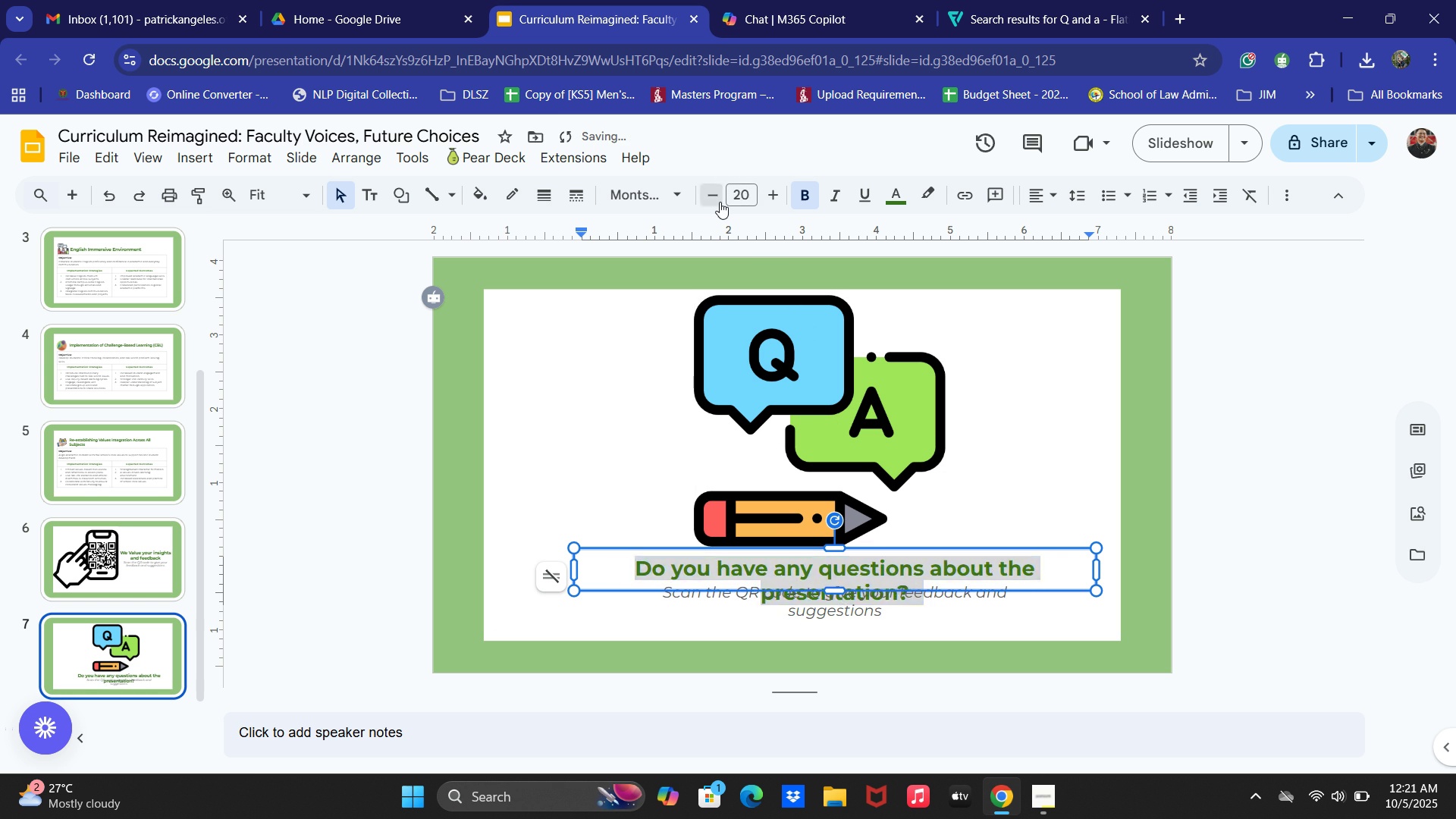 
triple_click([720, 202])
 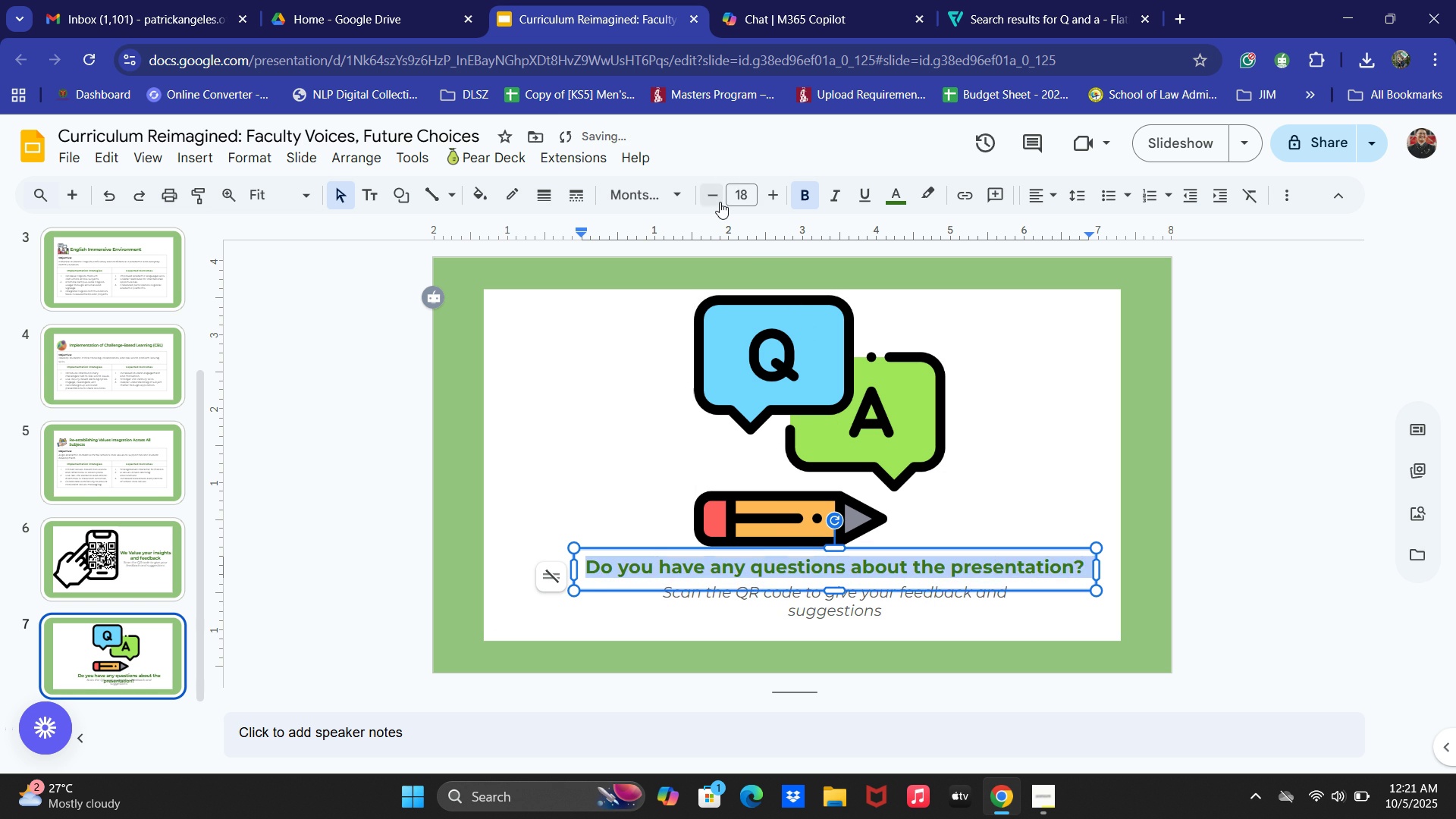 
triple_click([720, 202])
 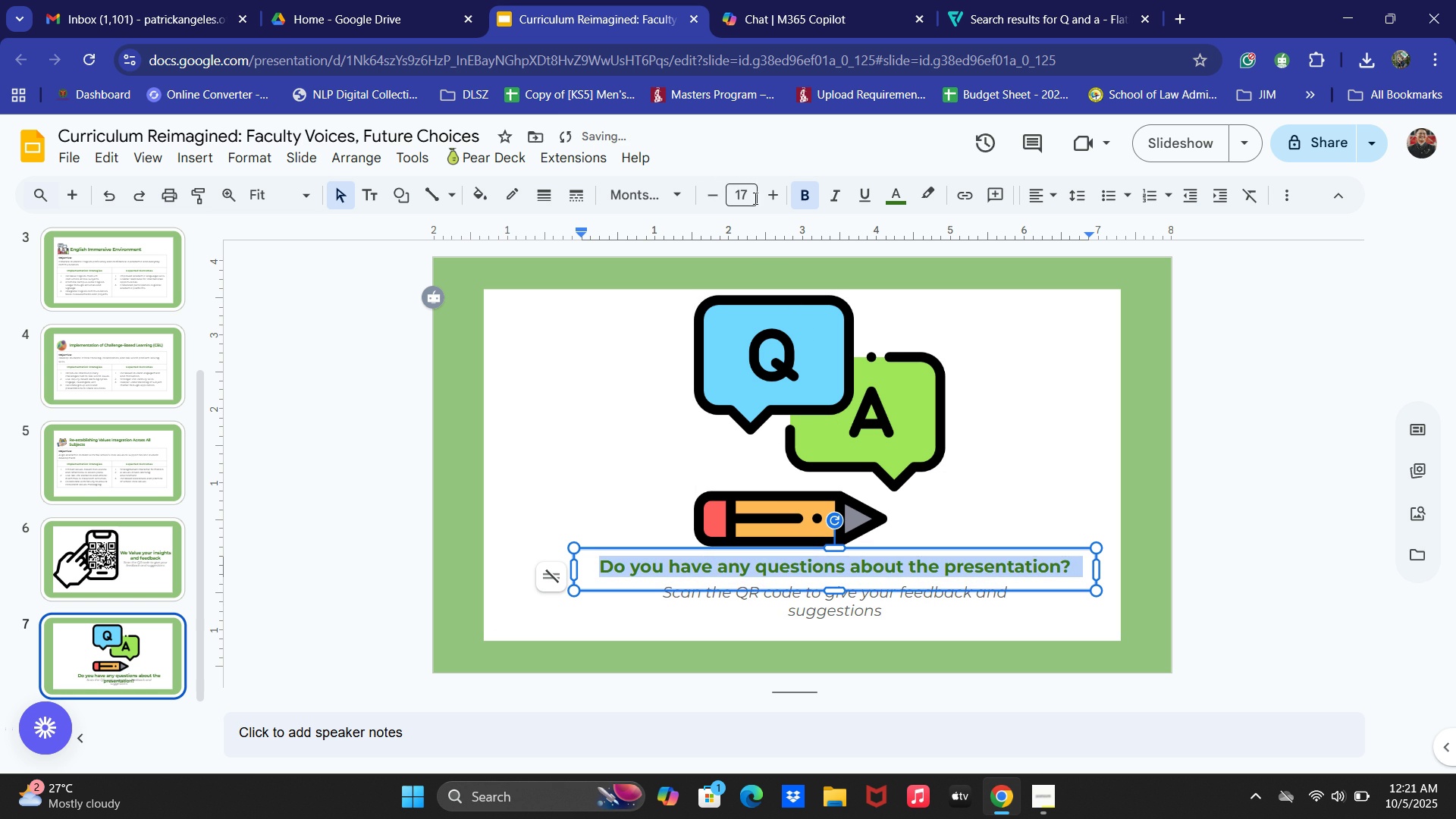 
left_click([763, 193])
 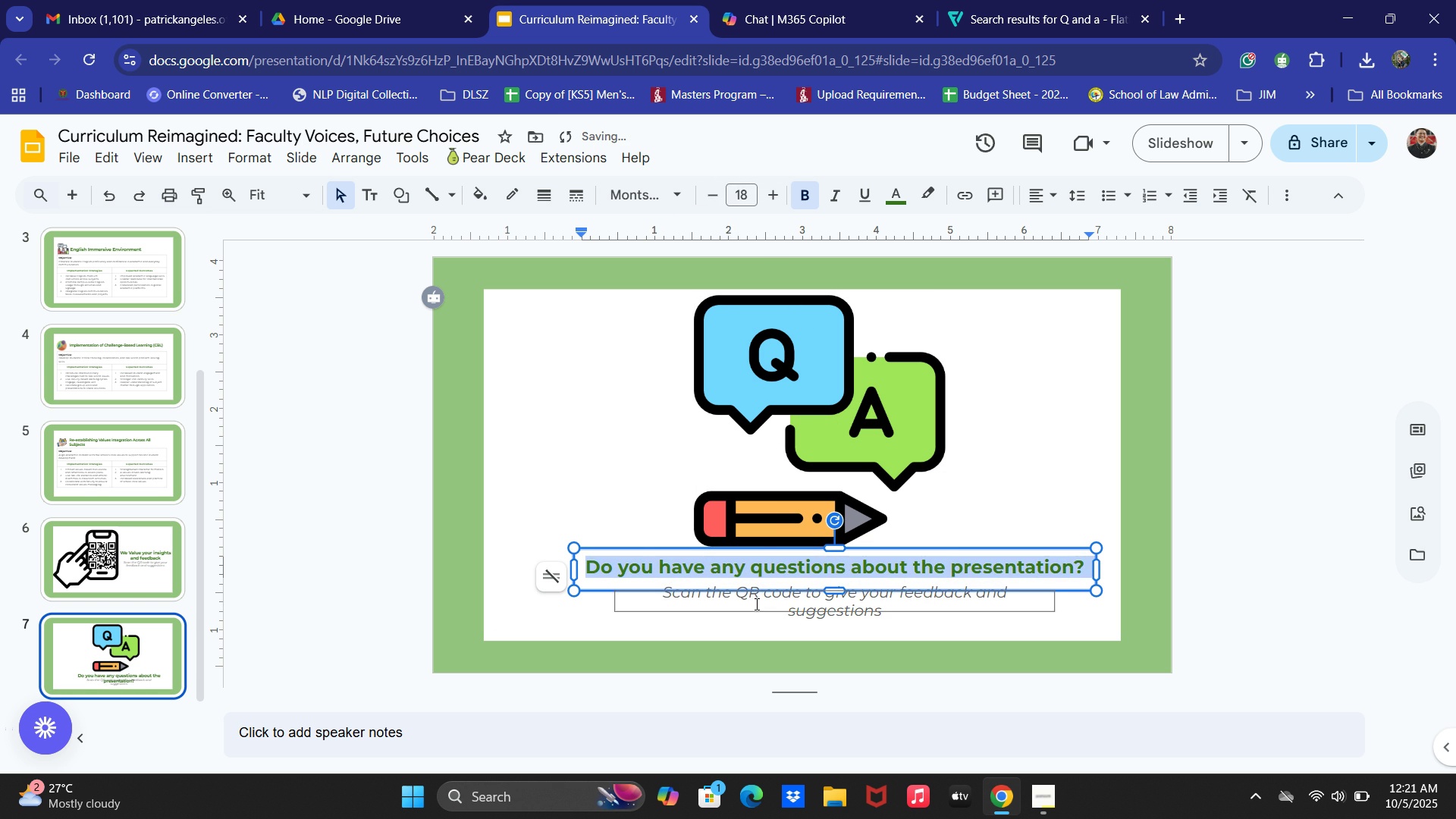 
left_click([751, 615])
 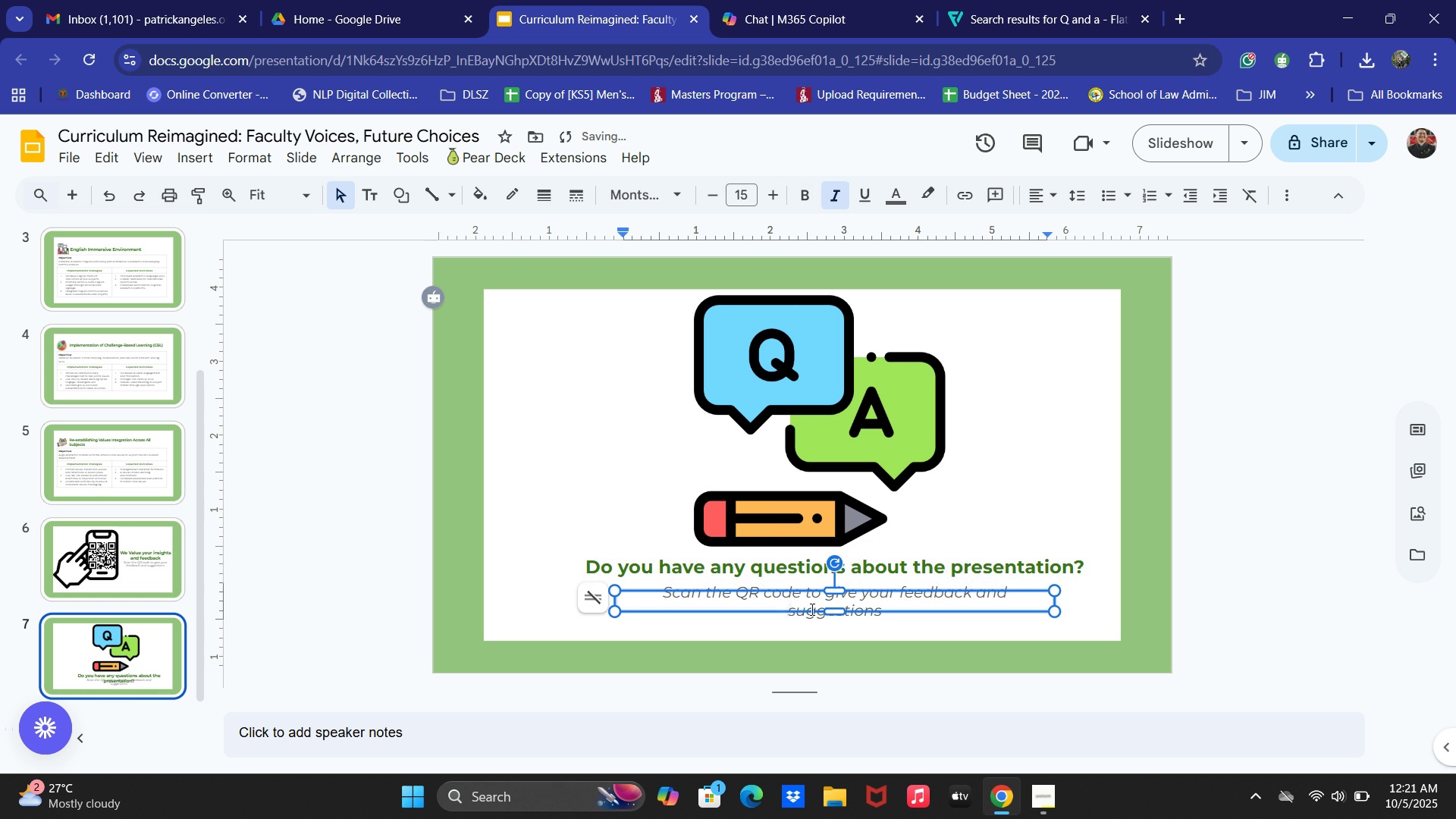 
key(Control+ControlLeft)
 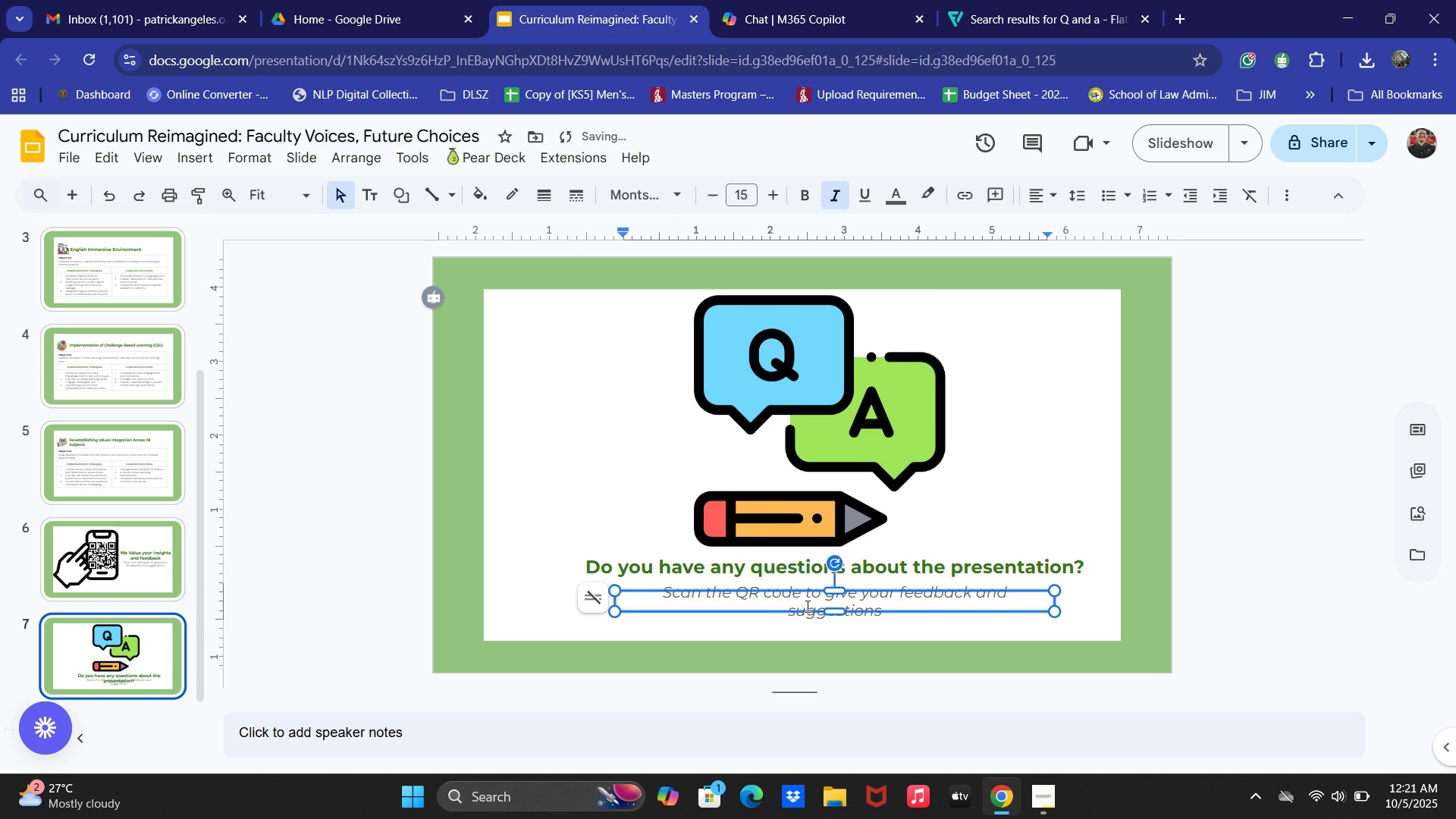 
key(Control+A)
 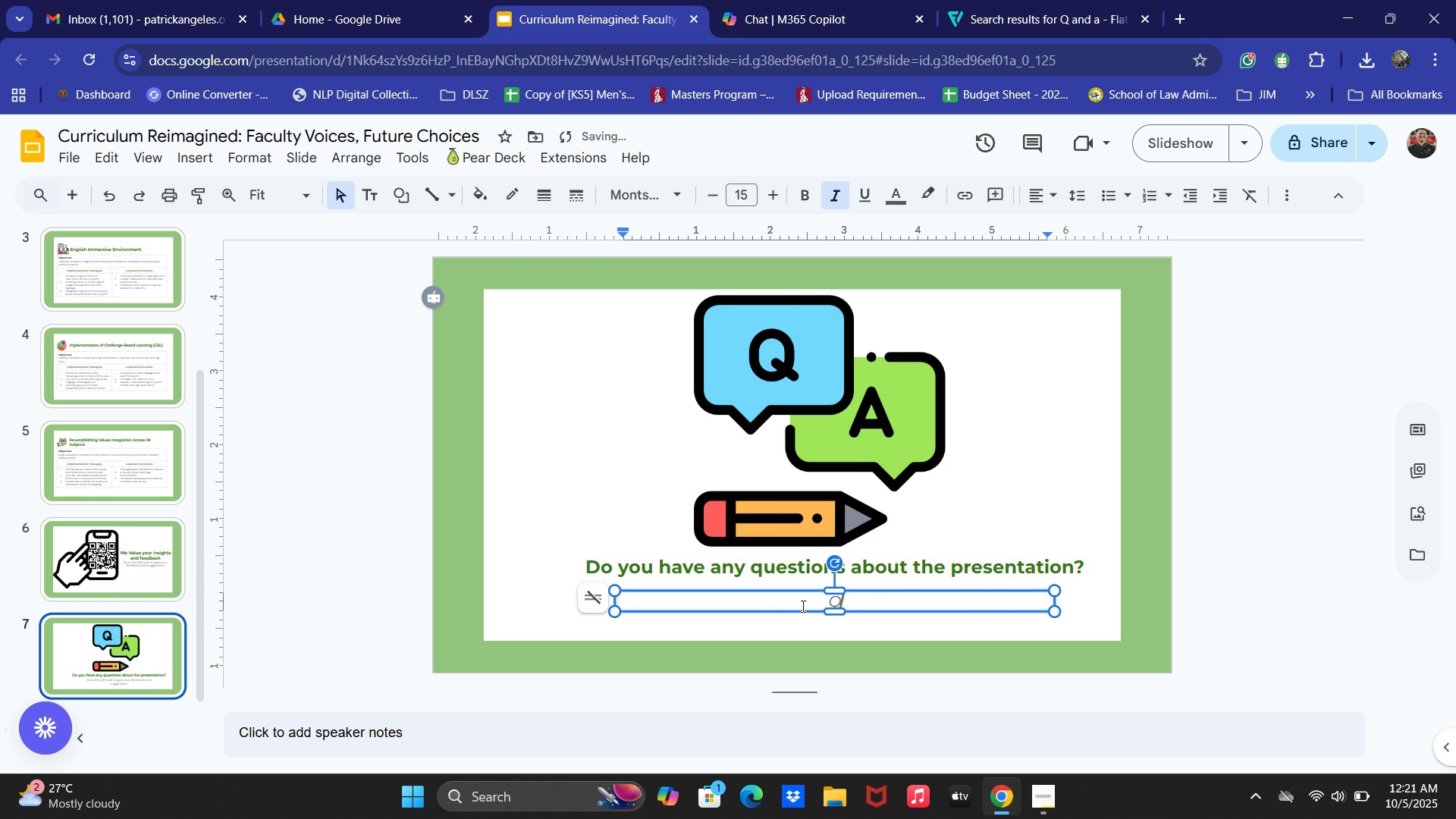 
type(Question and Answer Port)
key(Backspace)
key(Backspace)
key(Backspace)
key(Backspace)
key(Backspace)
 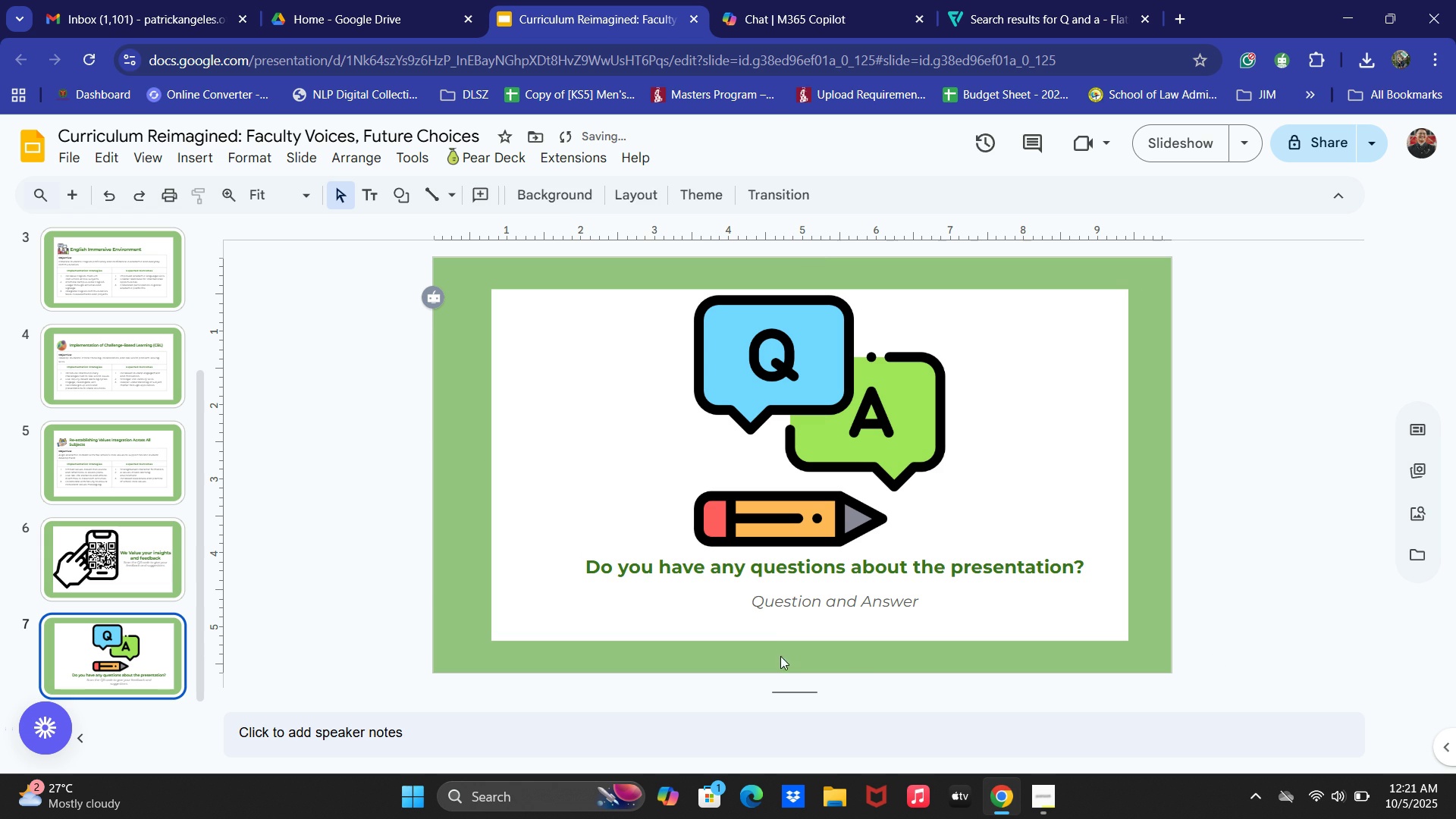 
left_click([788, 607])
 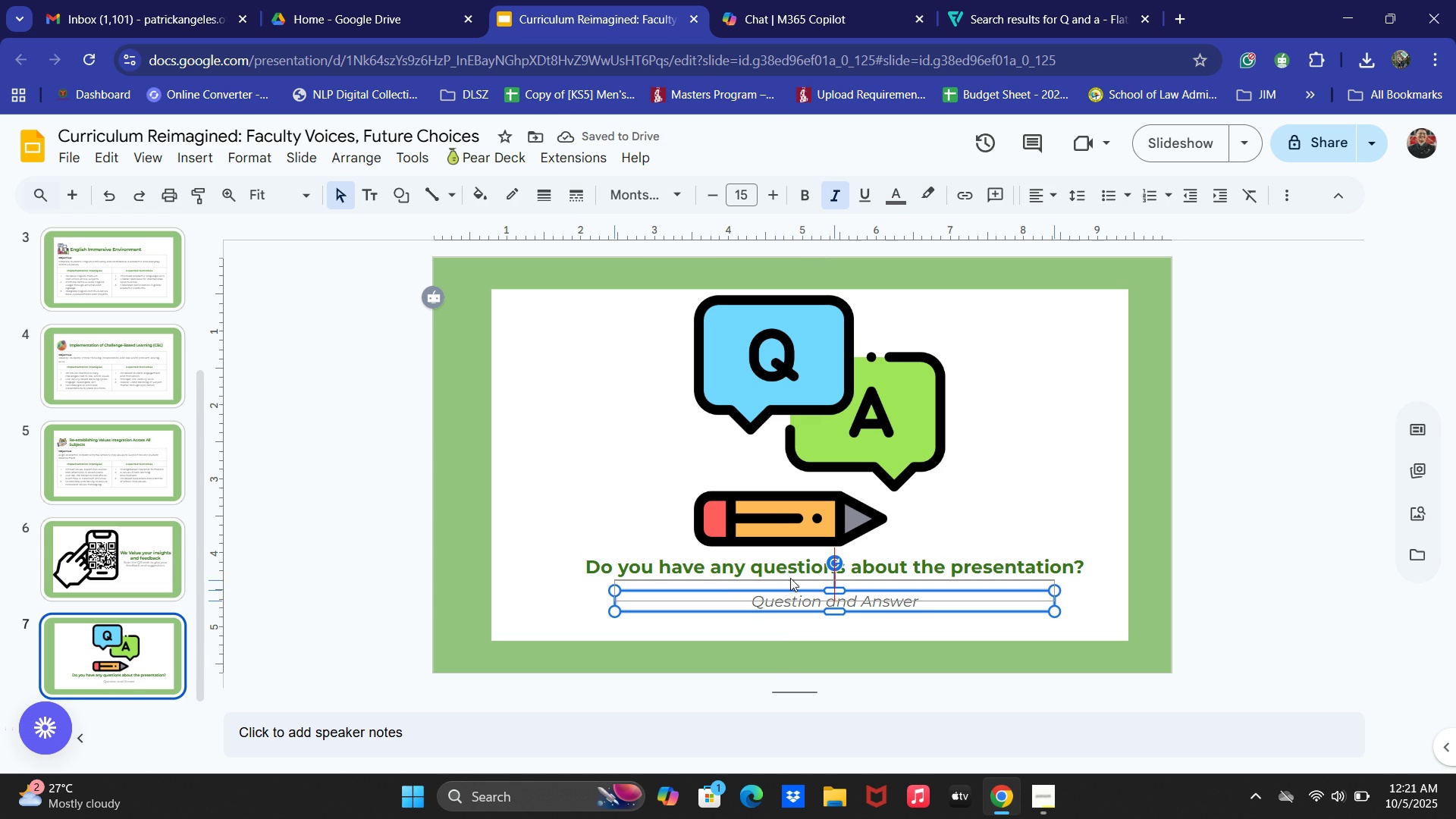 
wait(8.15)
 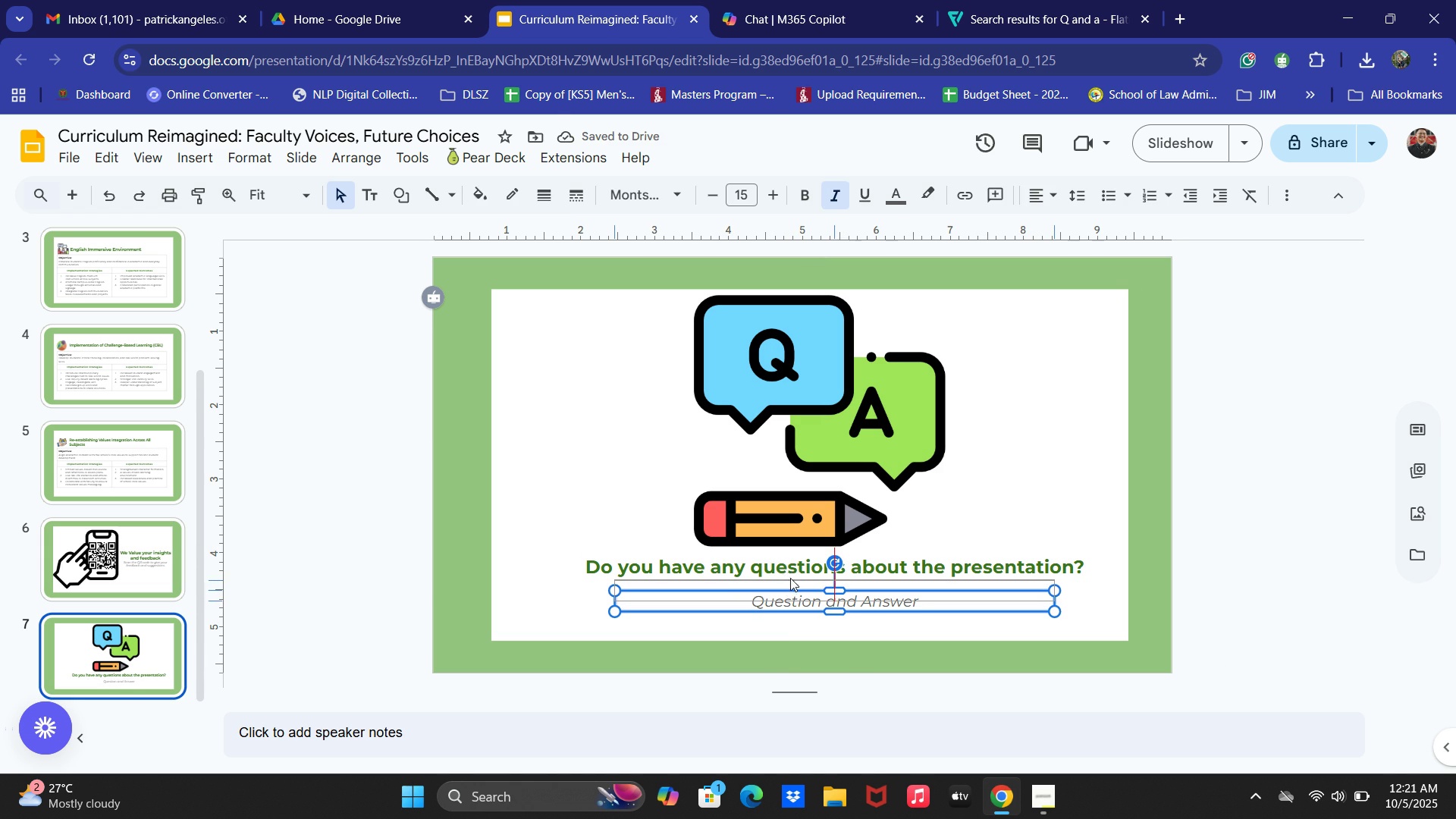 
left_click([853, 568])
 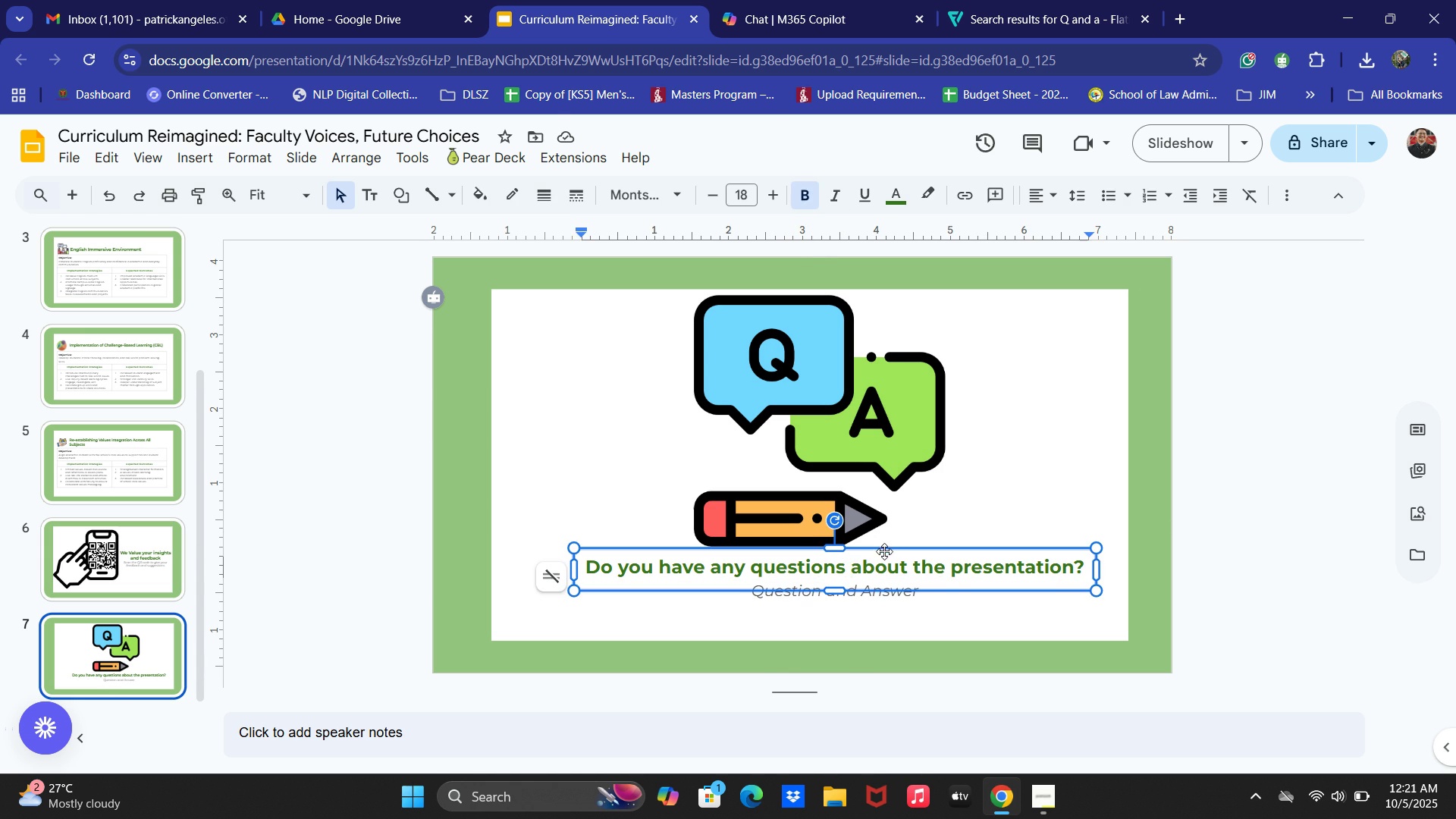 
left_click([887, 546])
 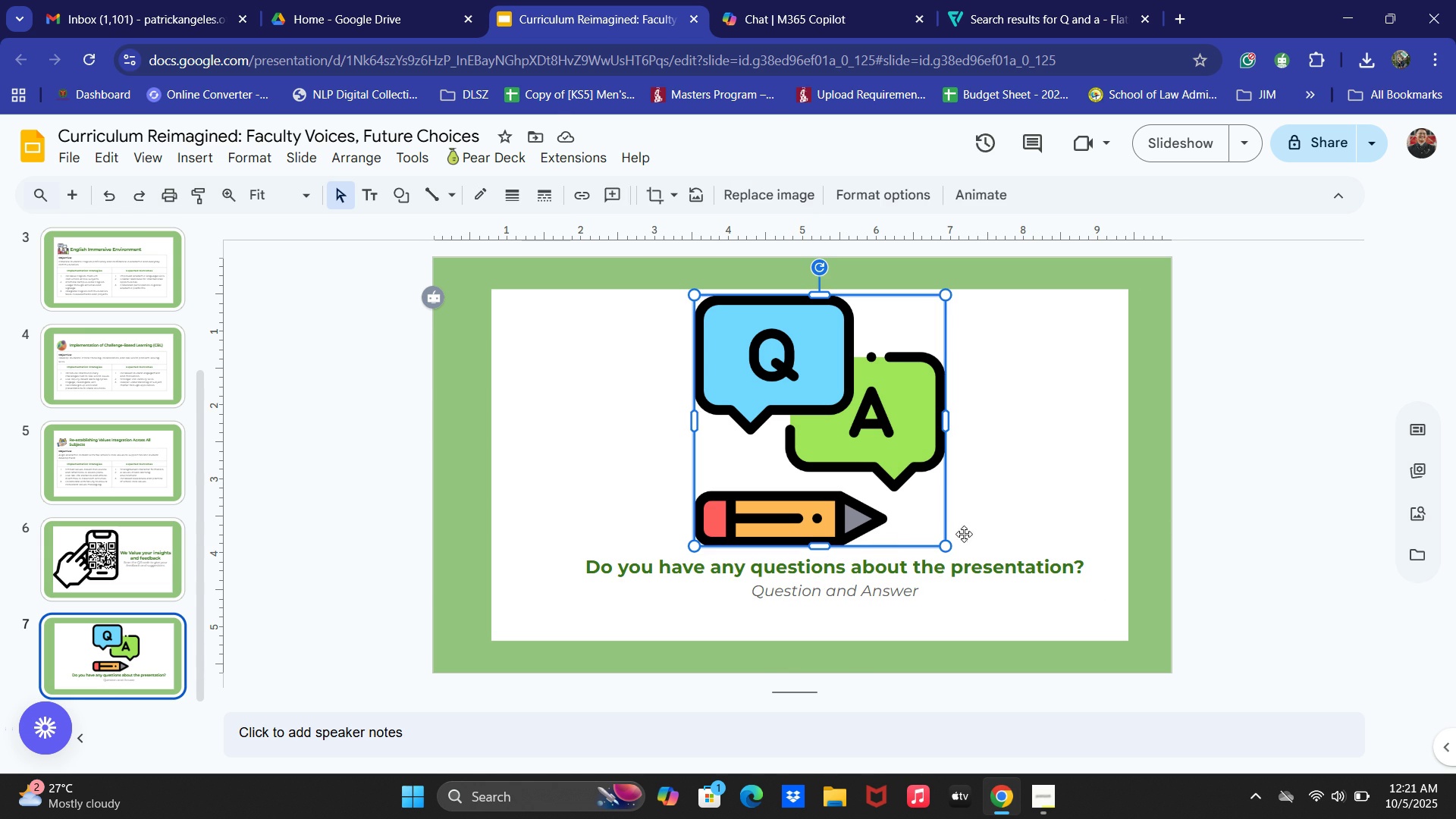 
left_click([1014, 554])
 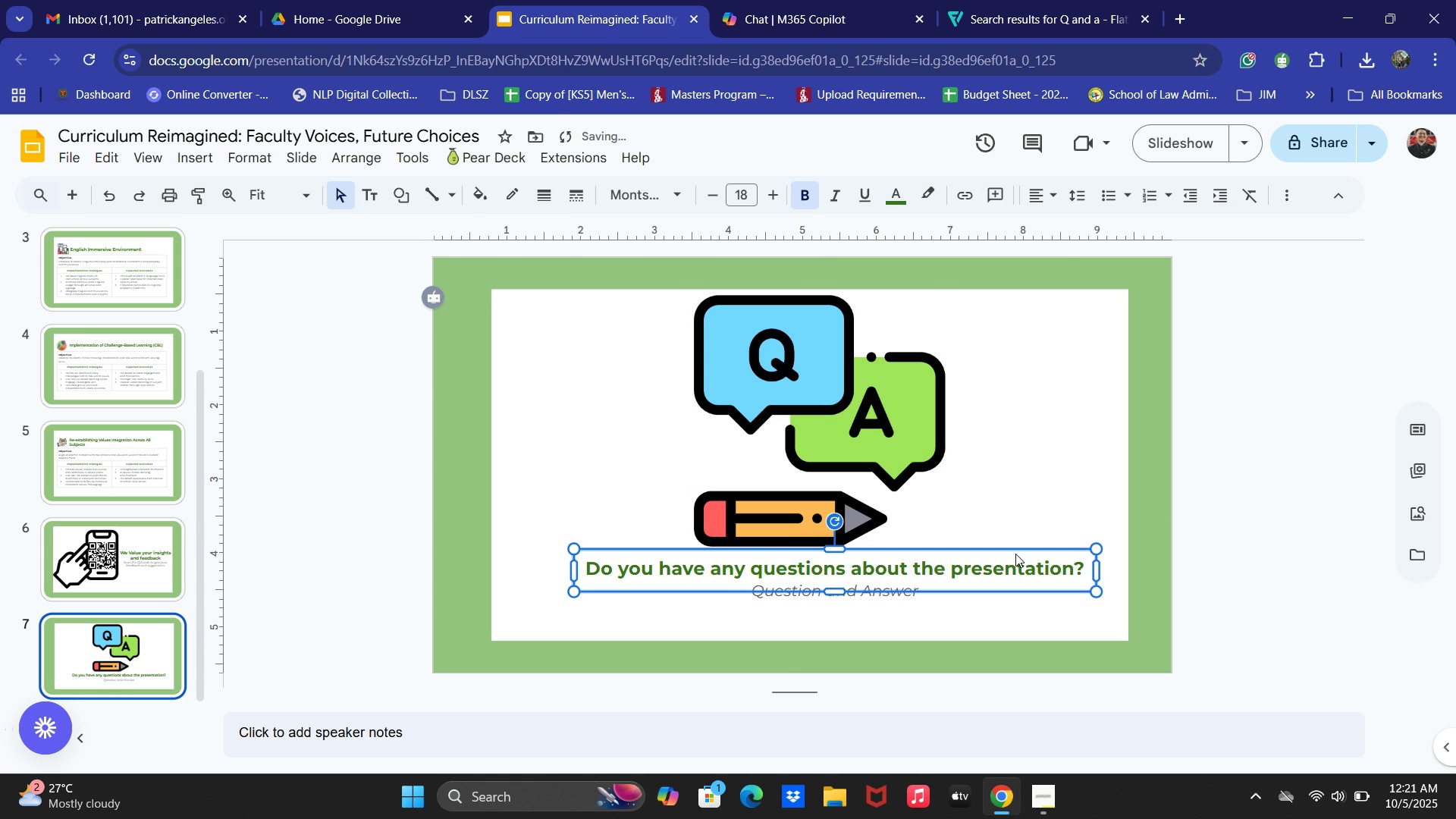 
key(ArrowDown)
 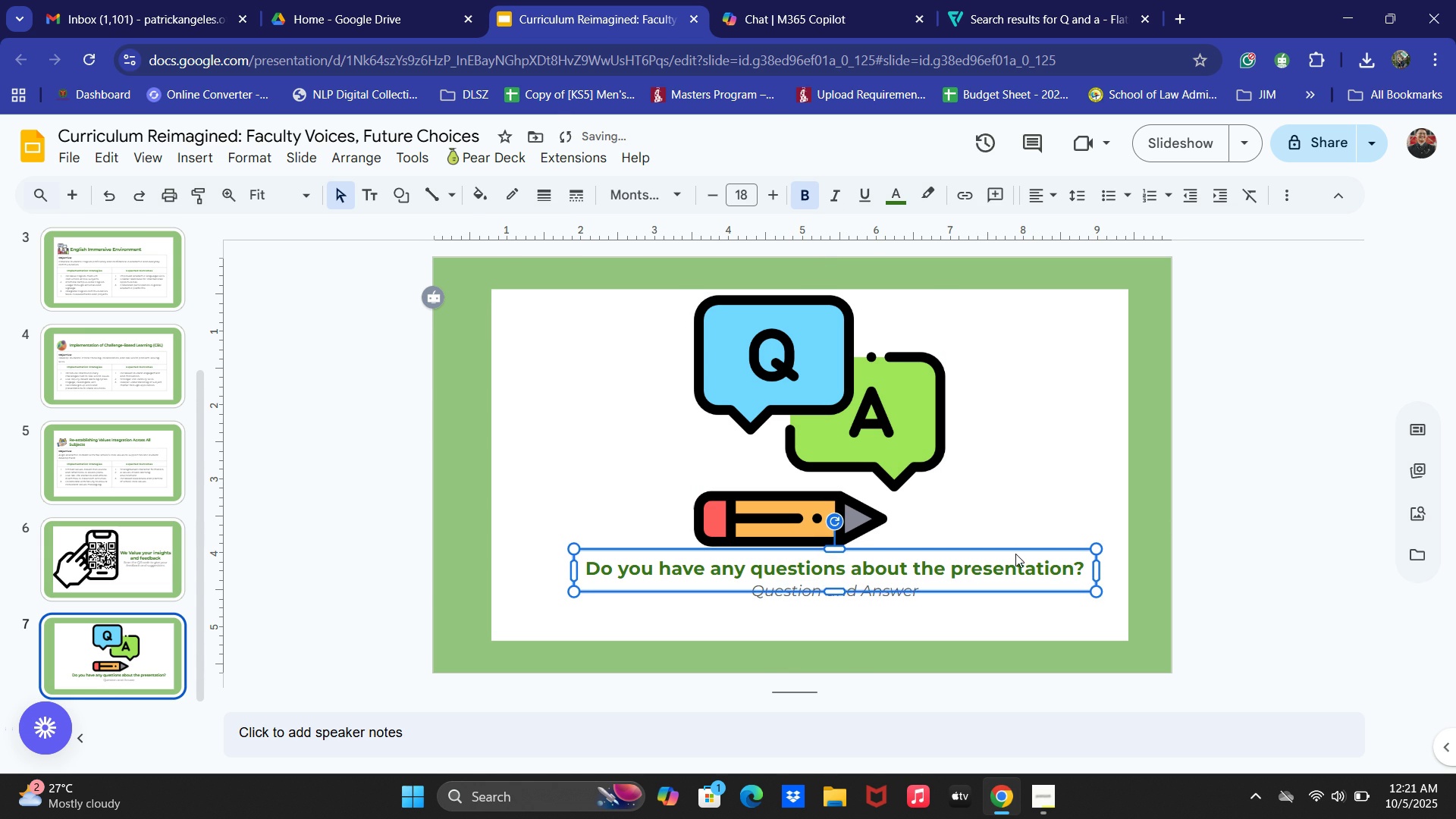 
key(ArrowDown)
 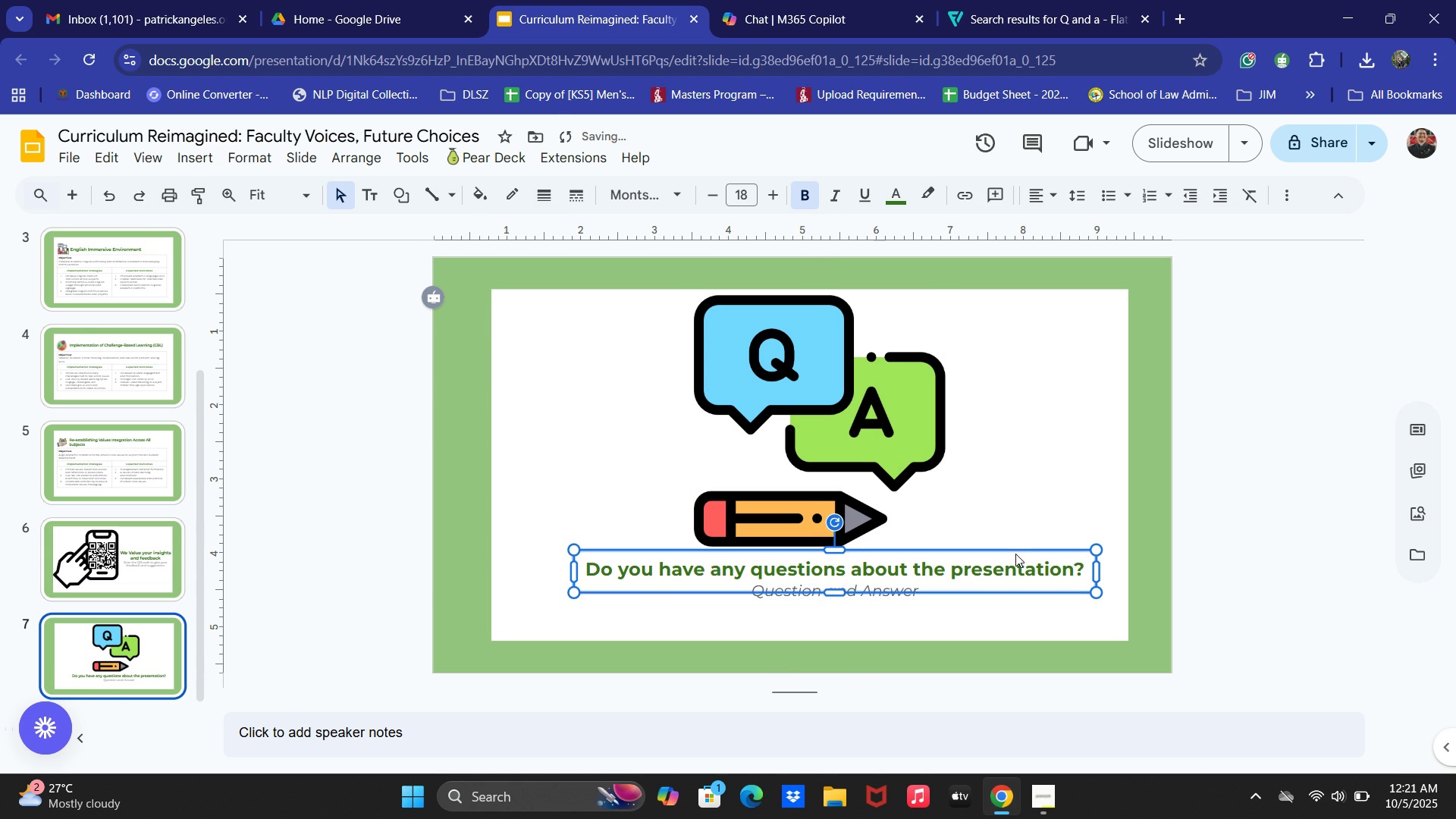 
key(ArrowDown)
 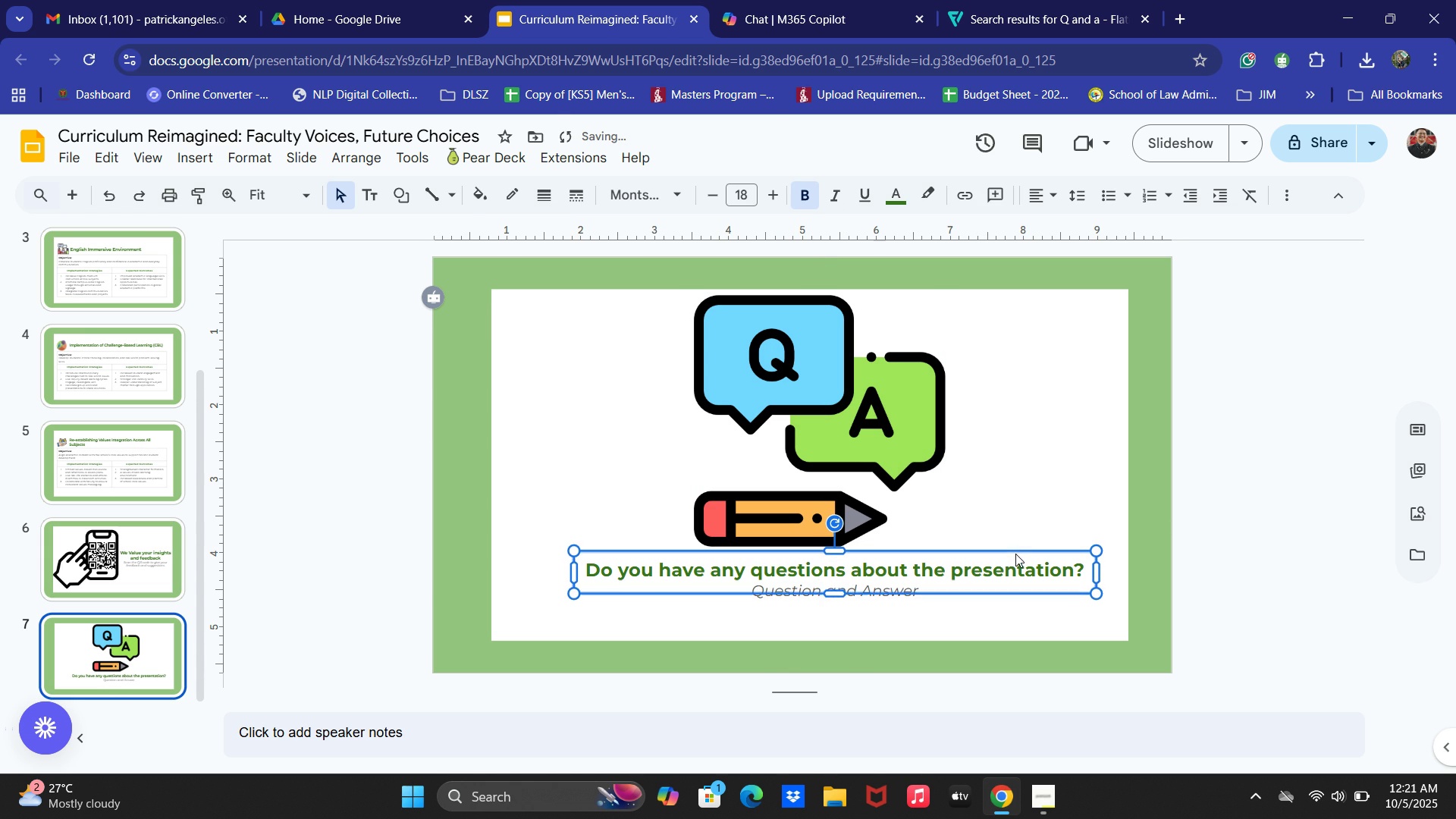 
key(ArrowDown)
 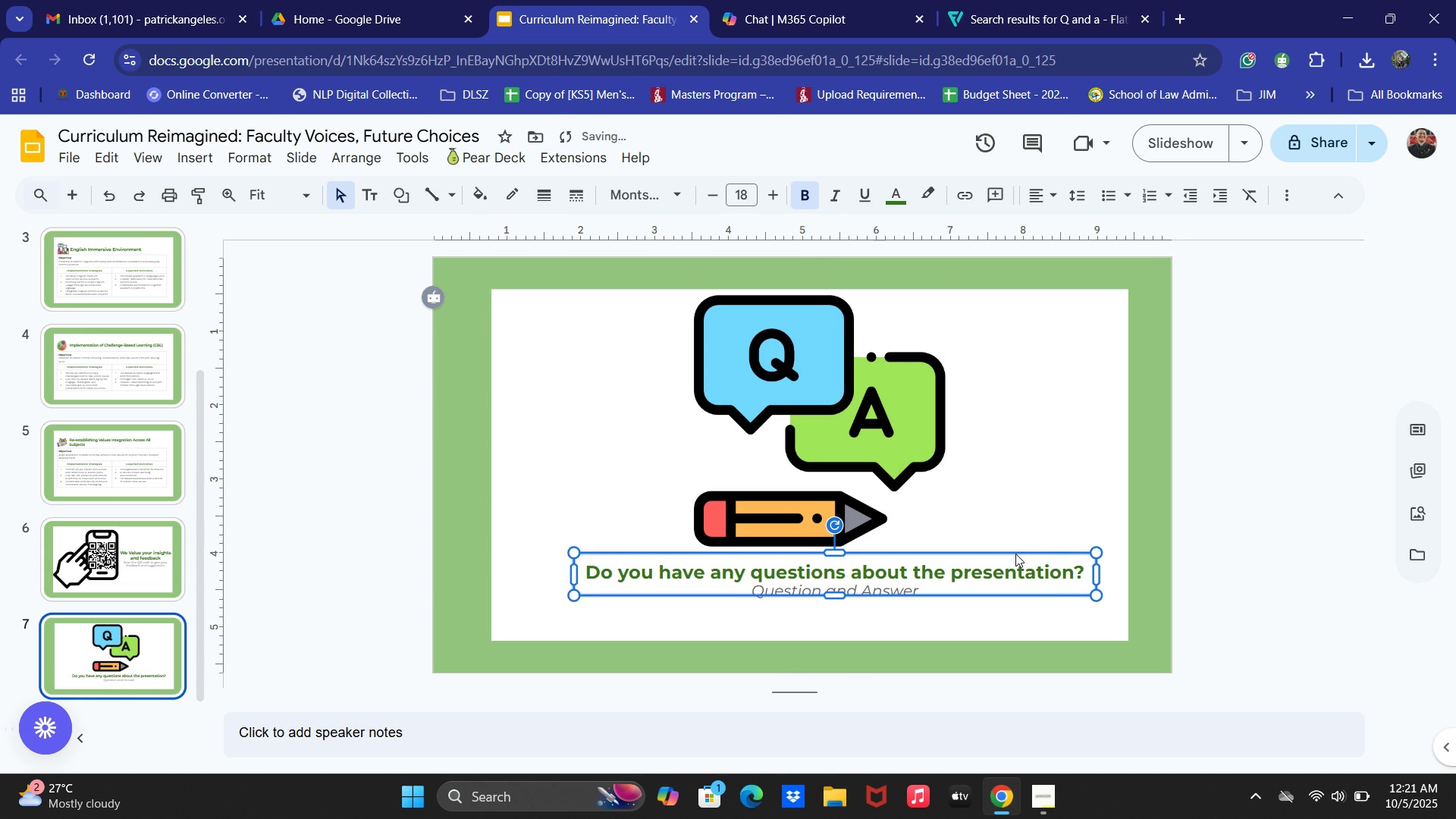 
key(ArrowDown)
 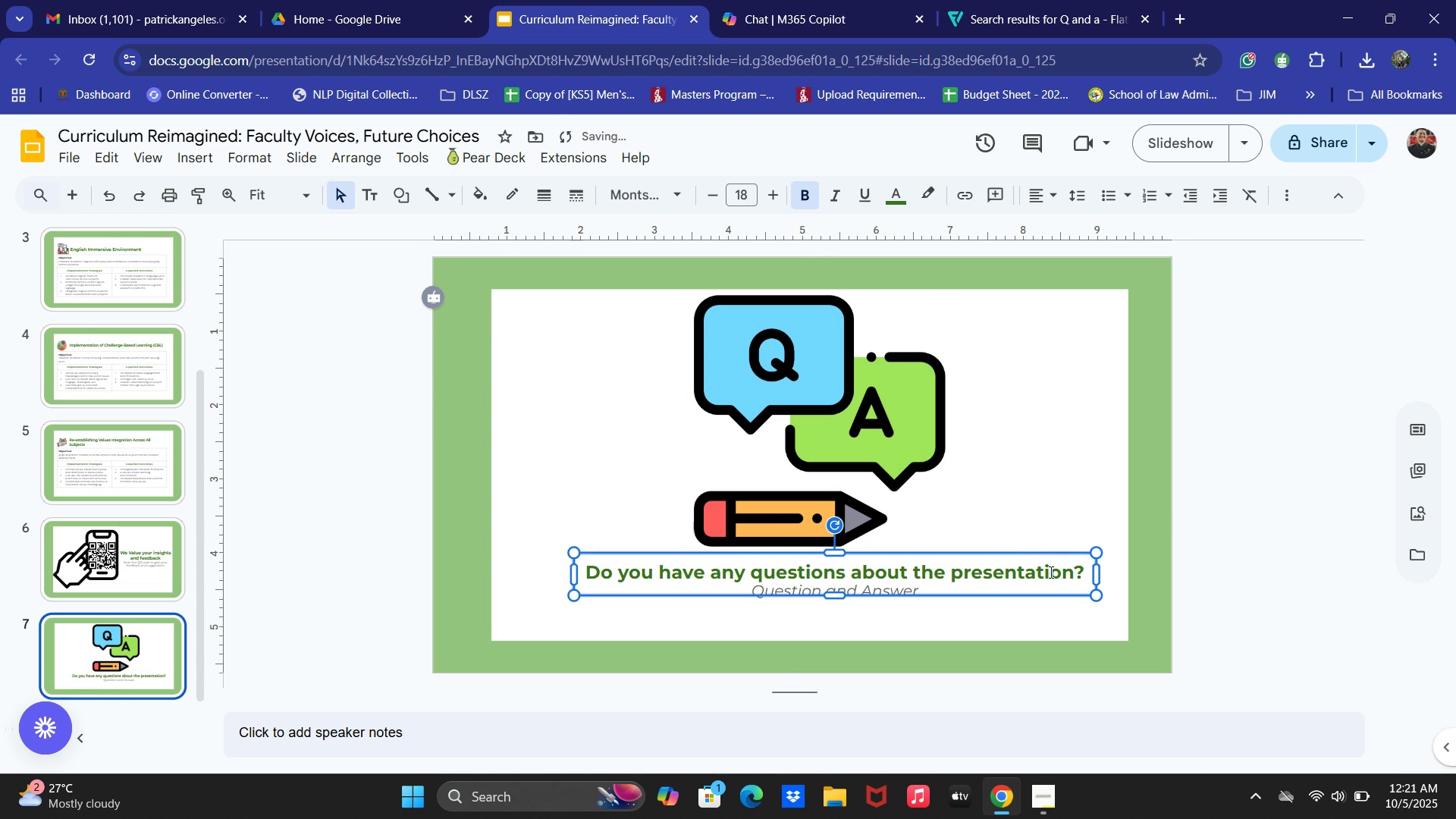 
left_click([1360, 623])
 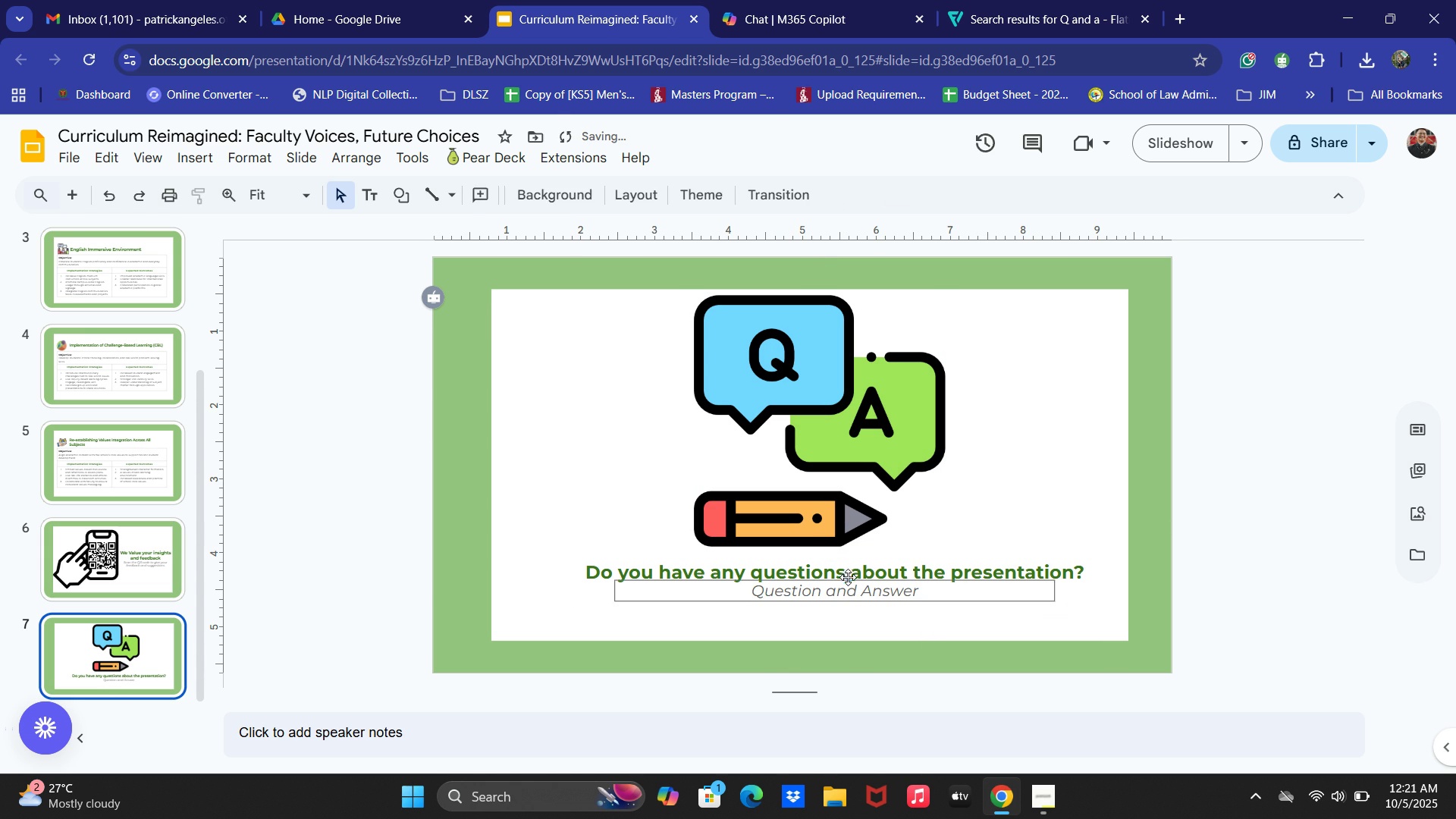 
left_click([848, 577])